 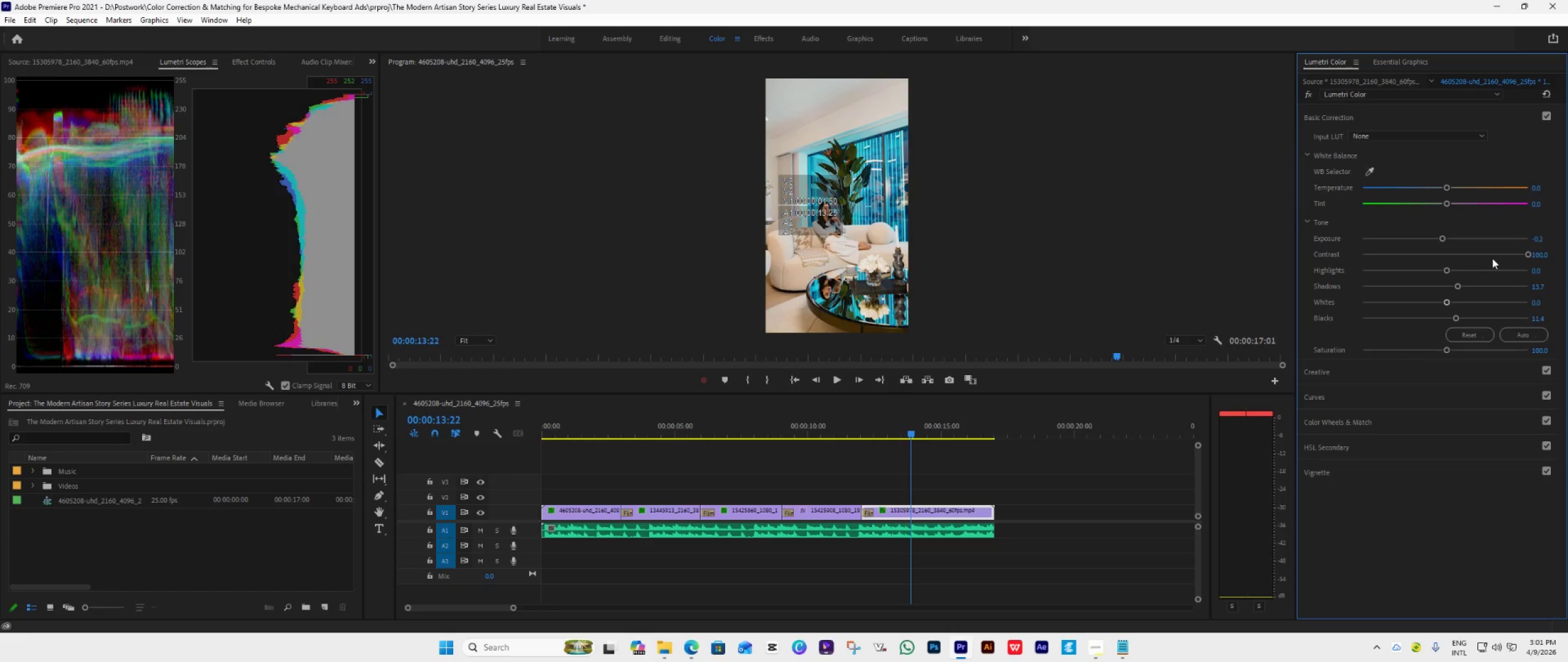 
right_click([209, 247])
 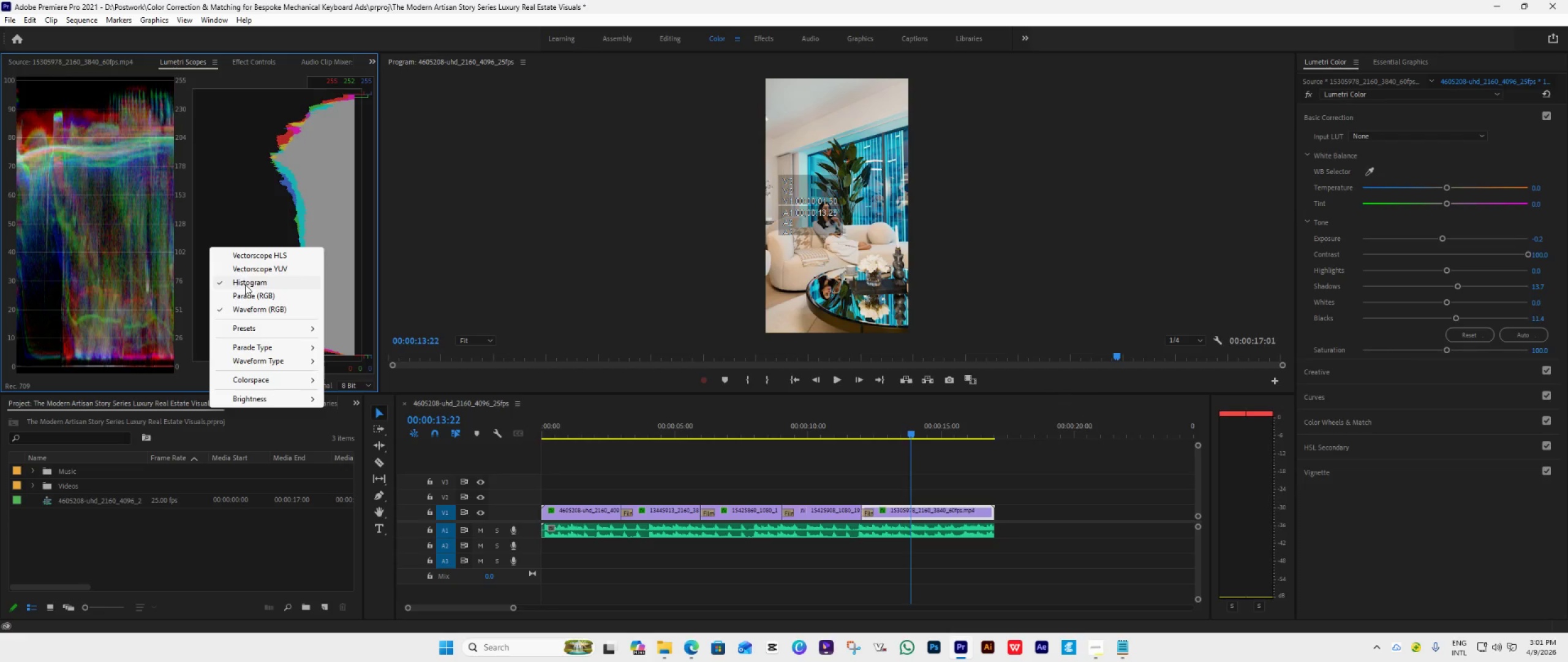 
left_click([245, 284])
 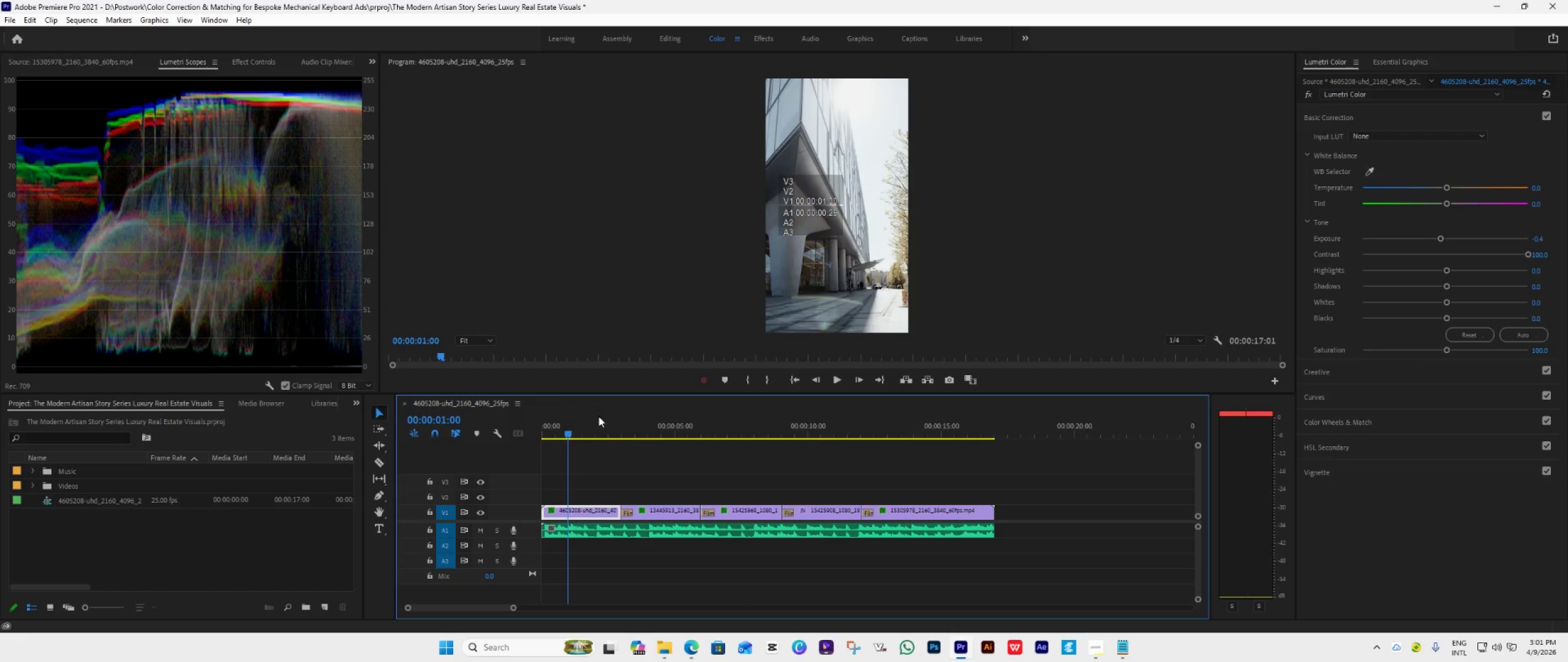 
wait(24.61)
 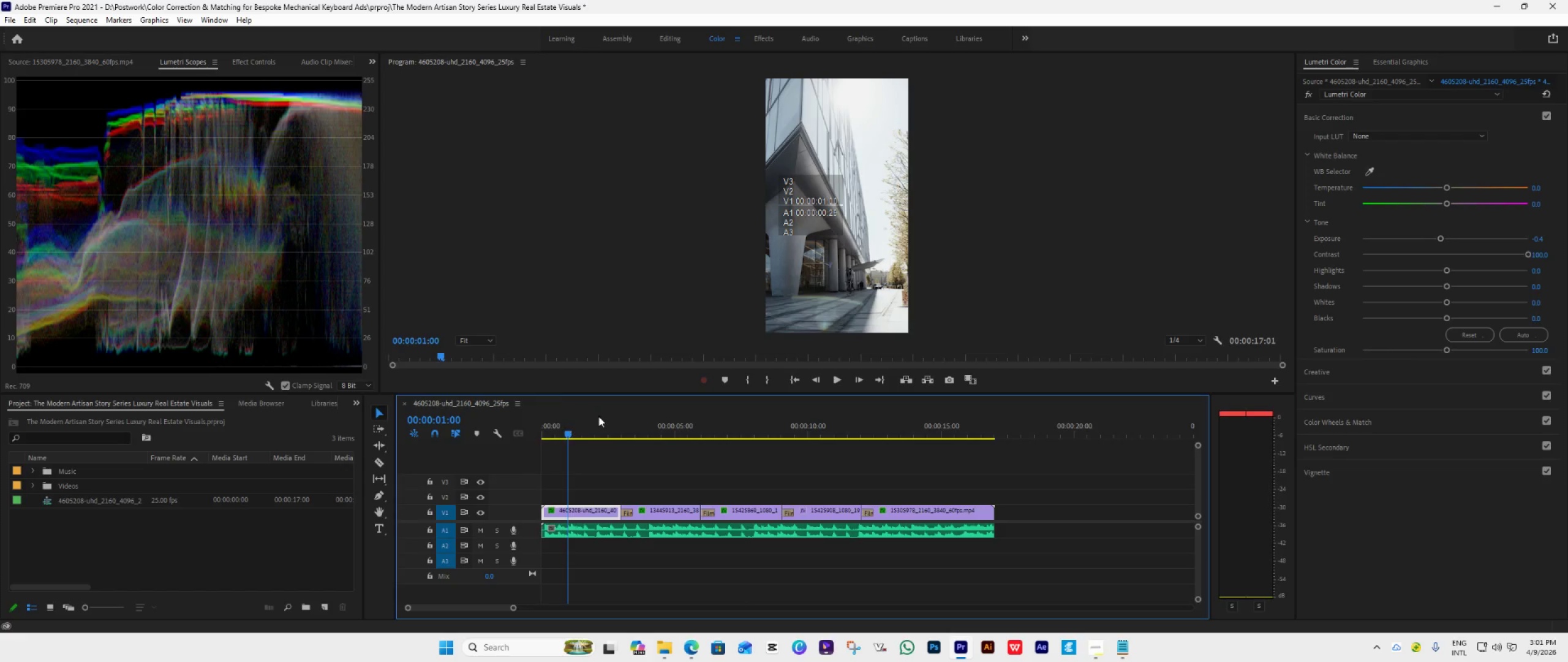 
left_click([1368, 116])
 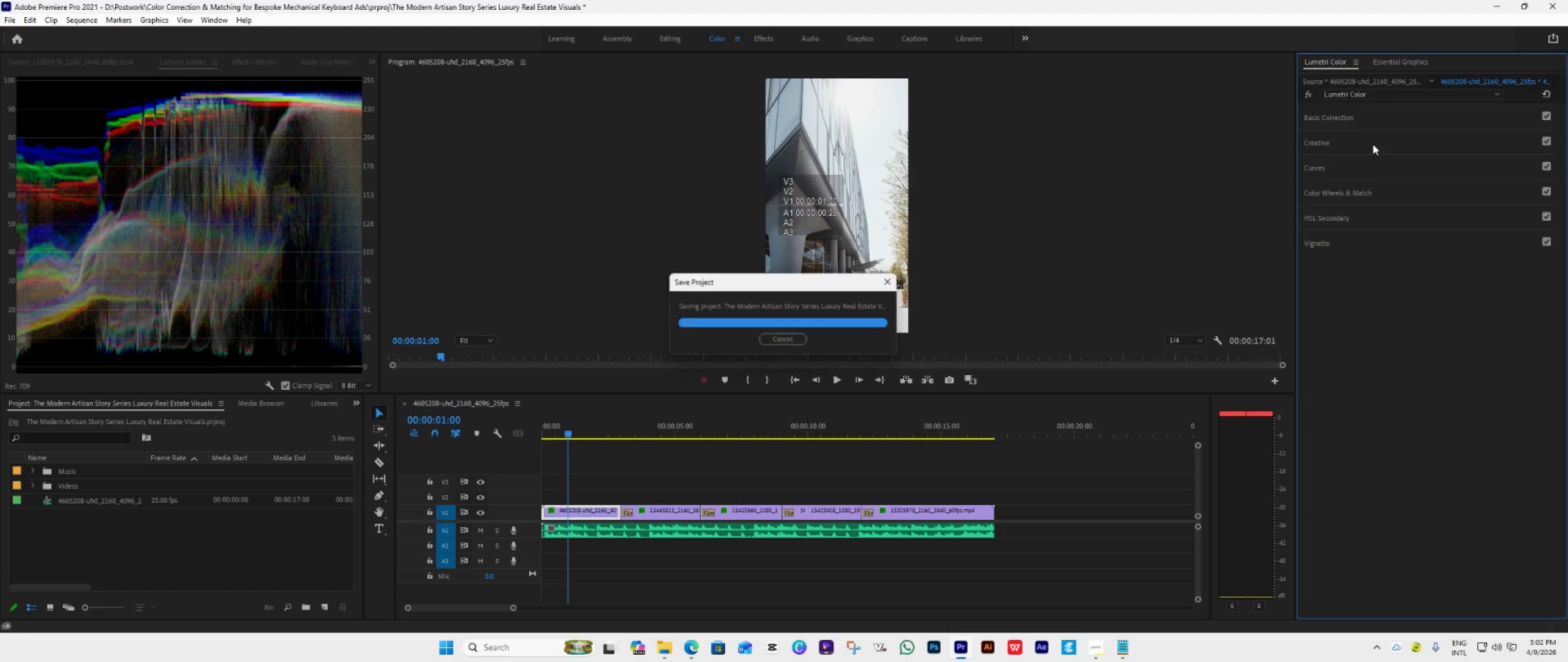 
double_click([1373, 143])
 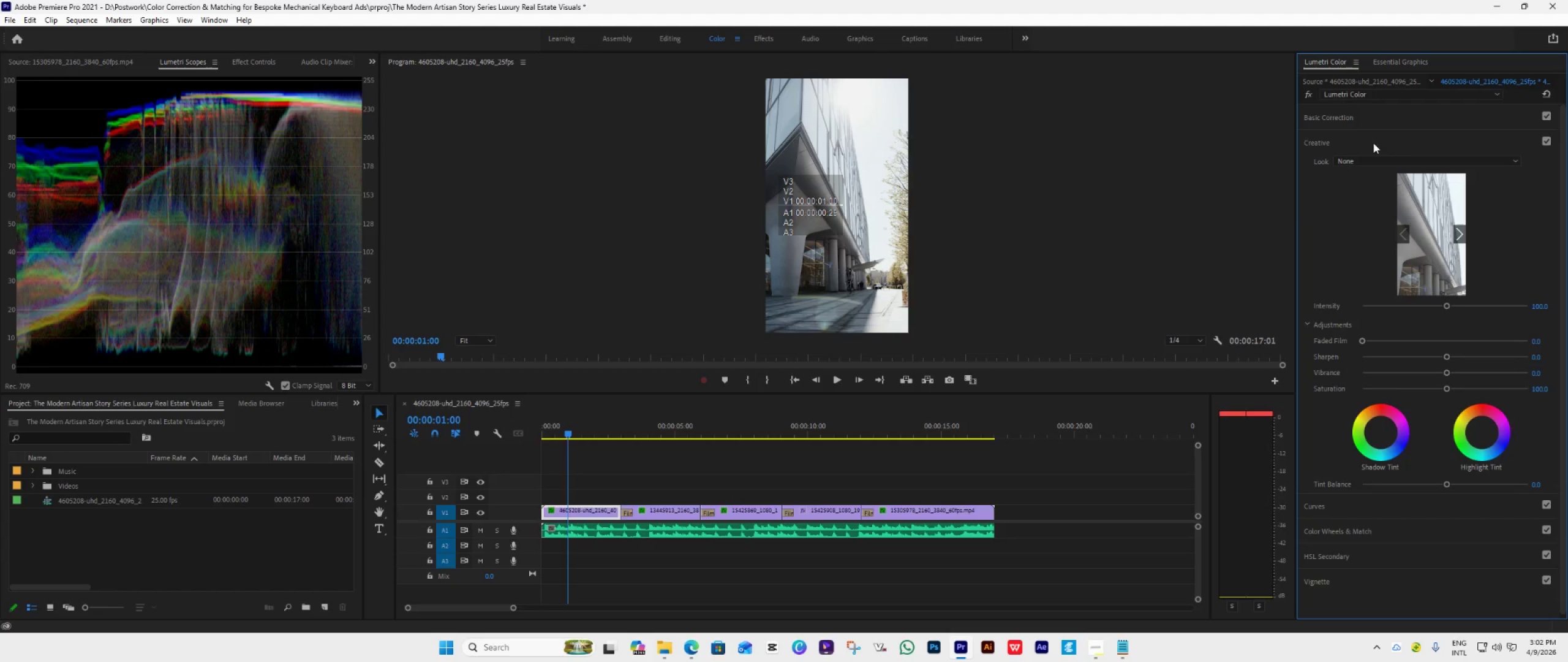 
left_click([1373, 143])
 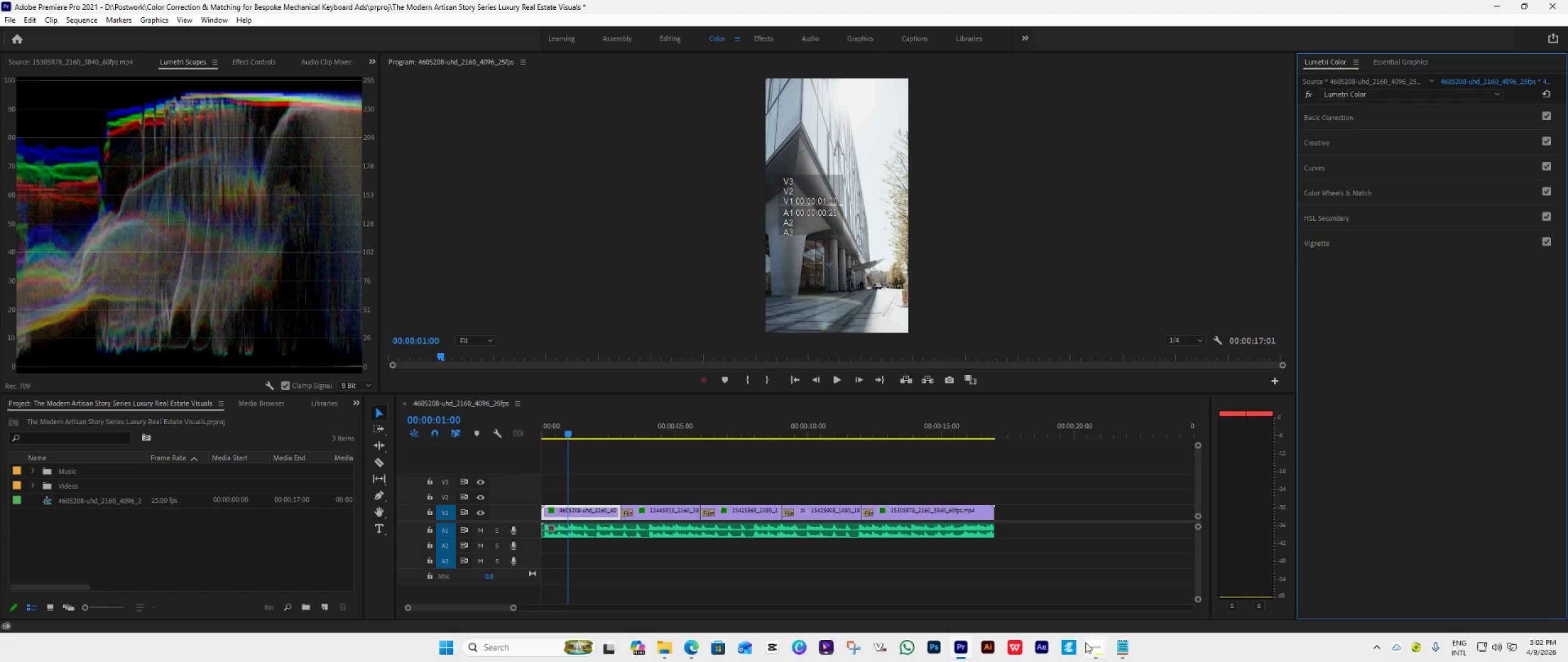 
left_click([1093, 643])
 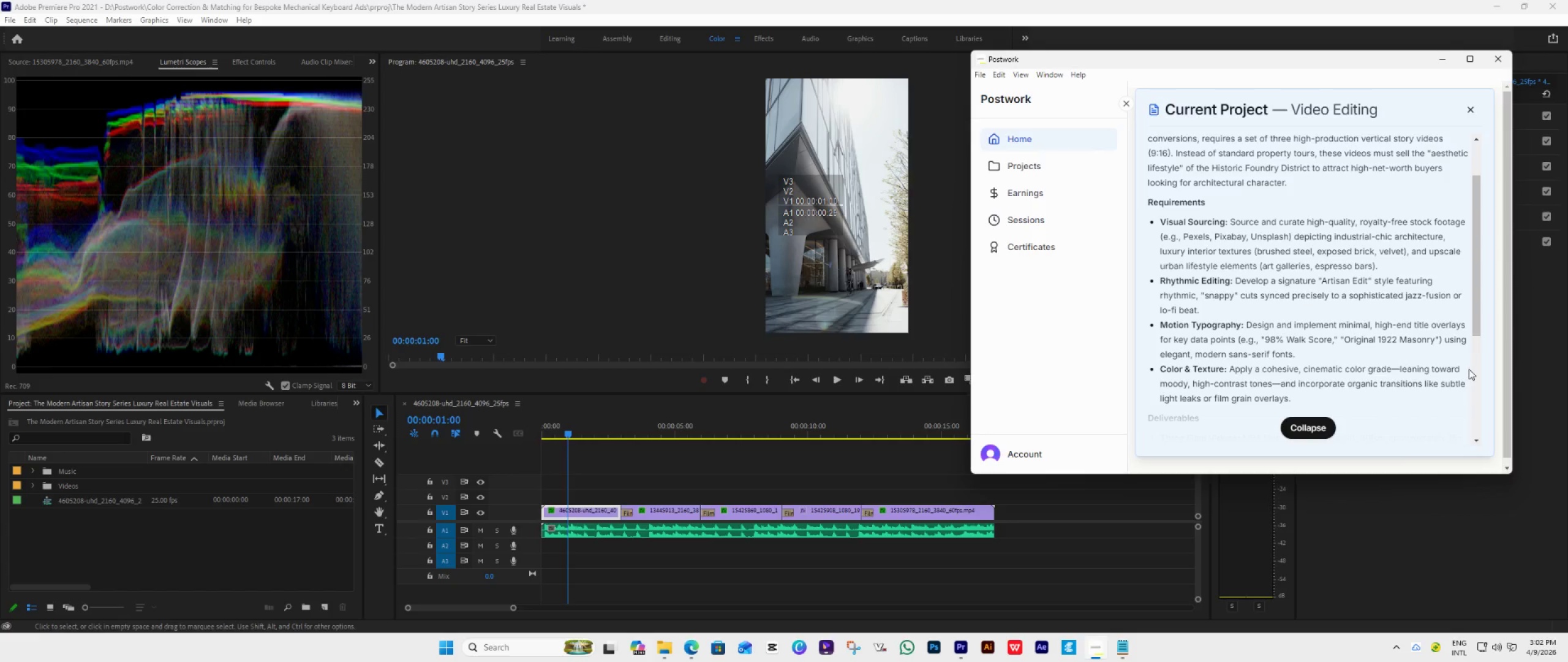 
wait(7.67)
 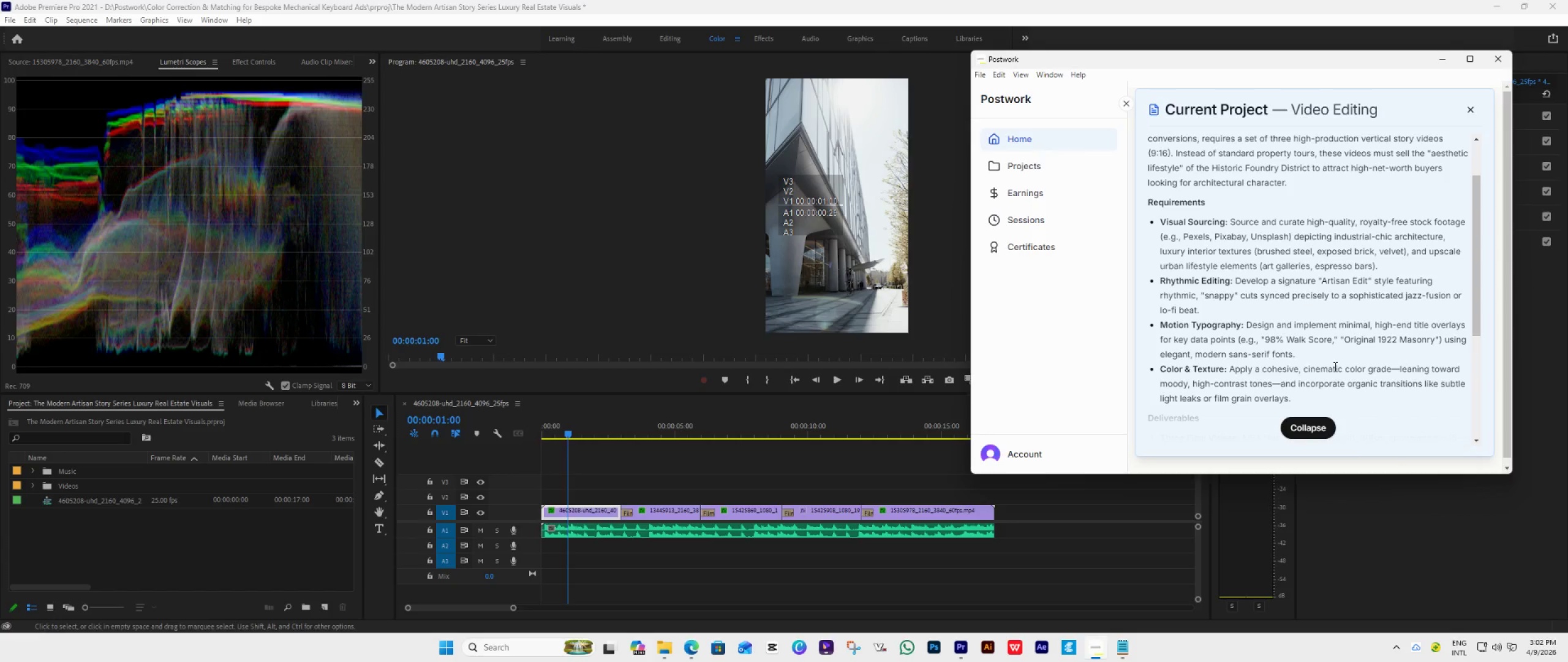 
left_click([1382, 125])
 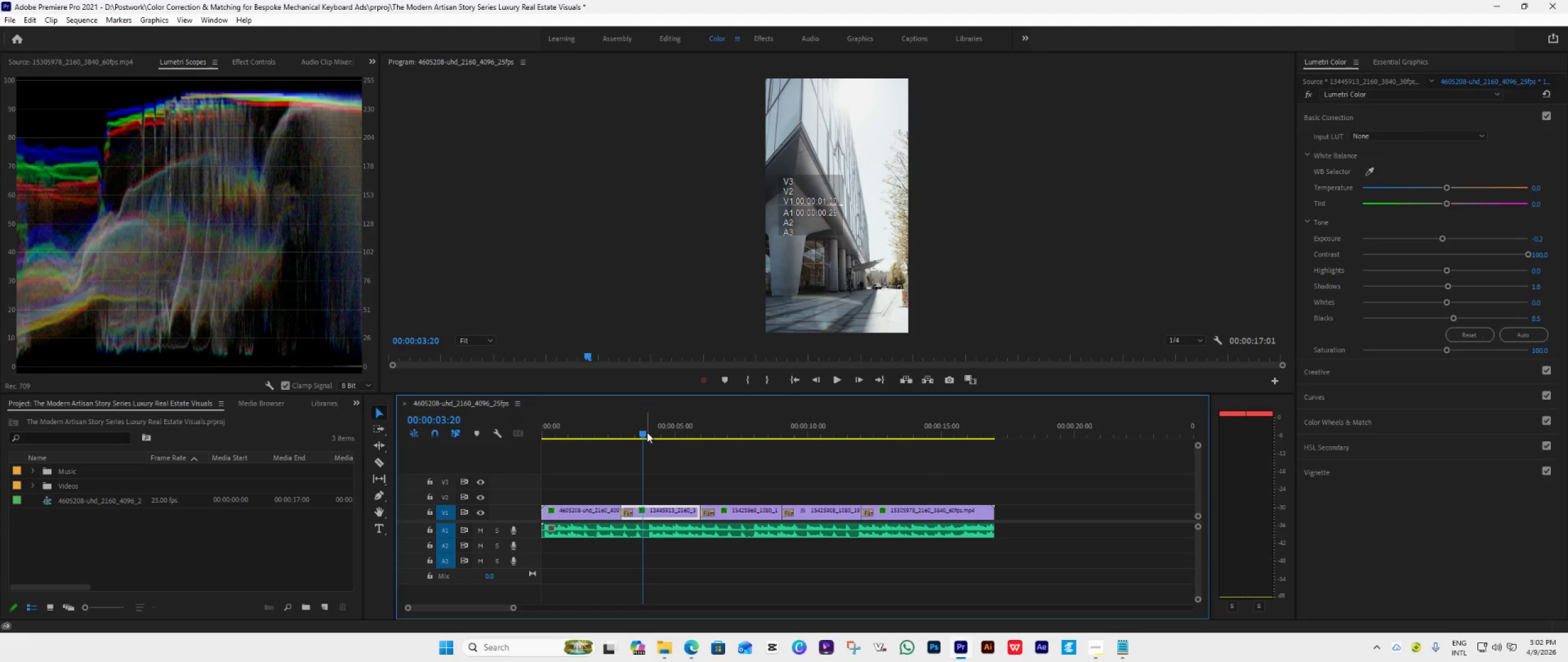 
wait(5.98)
 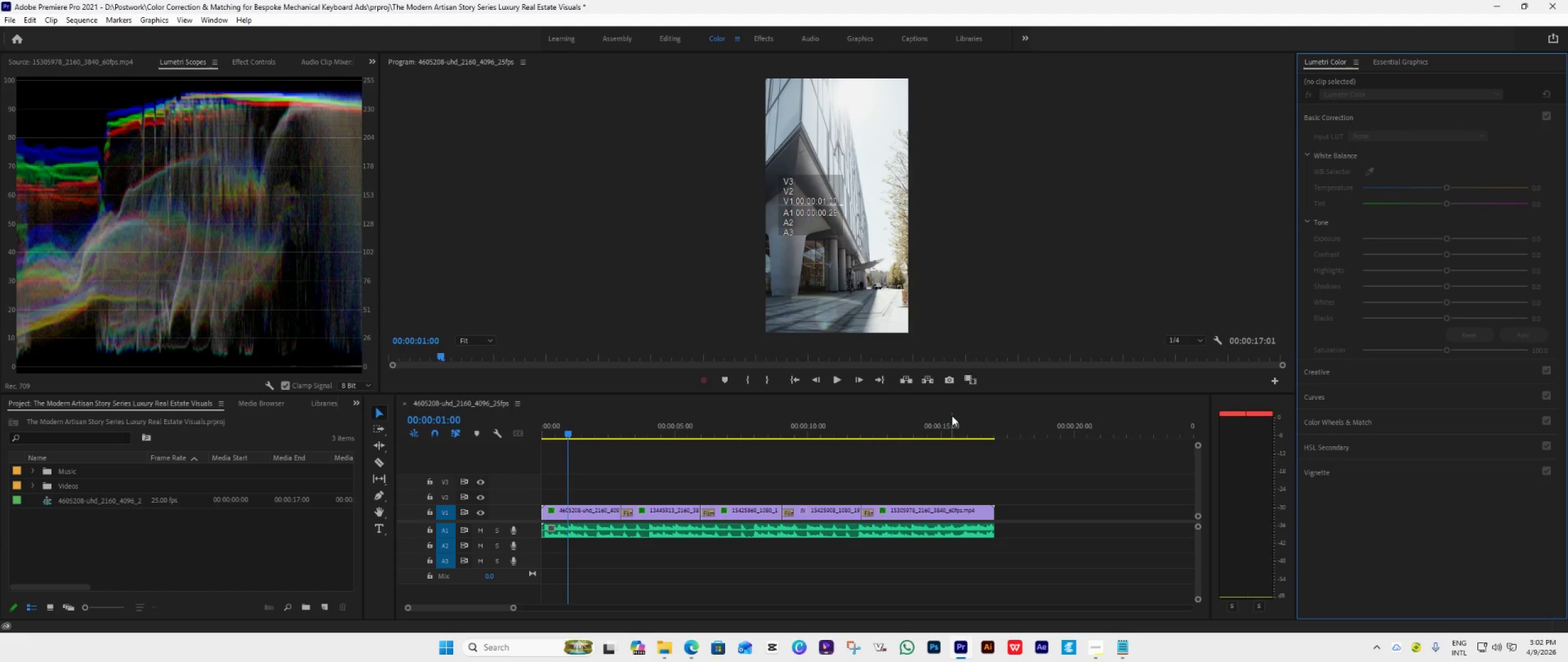 
left_click([732, 432])
 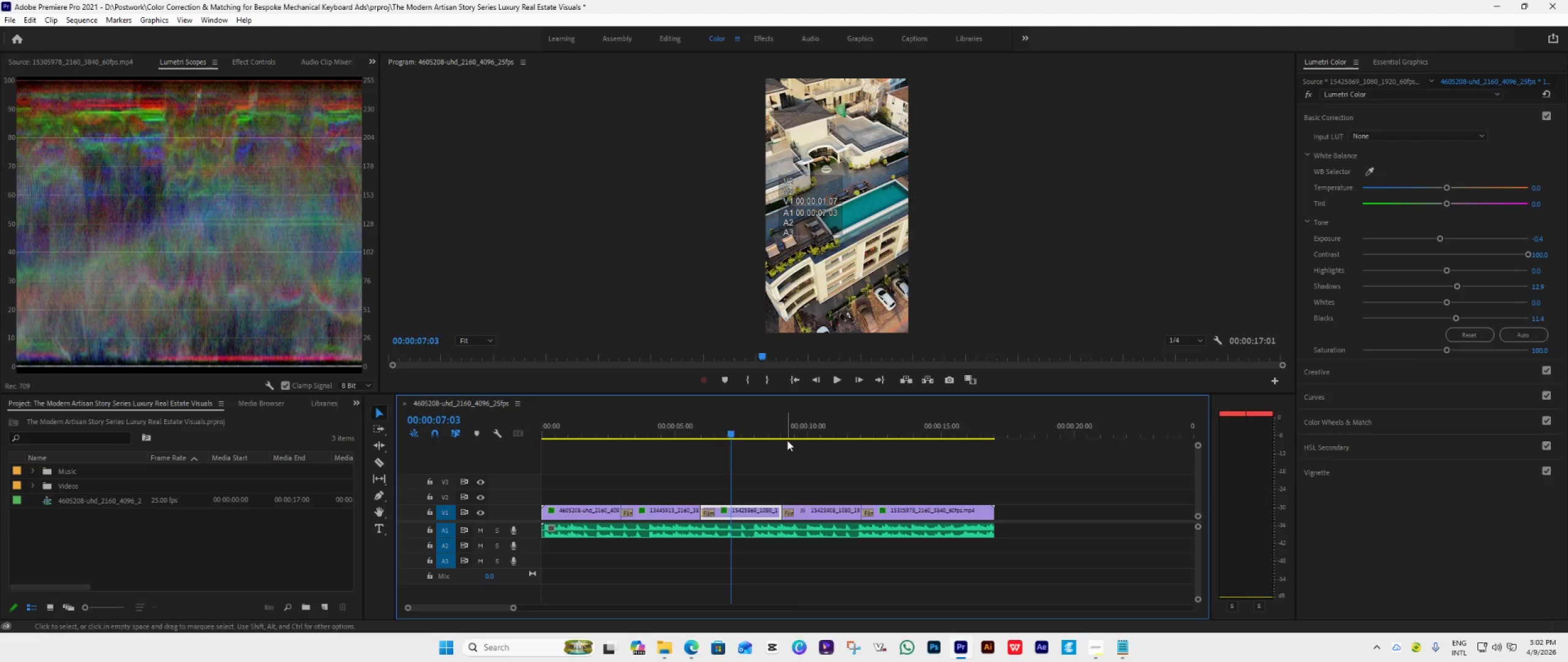 
left_click([813, 431])
 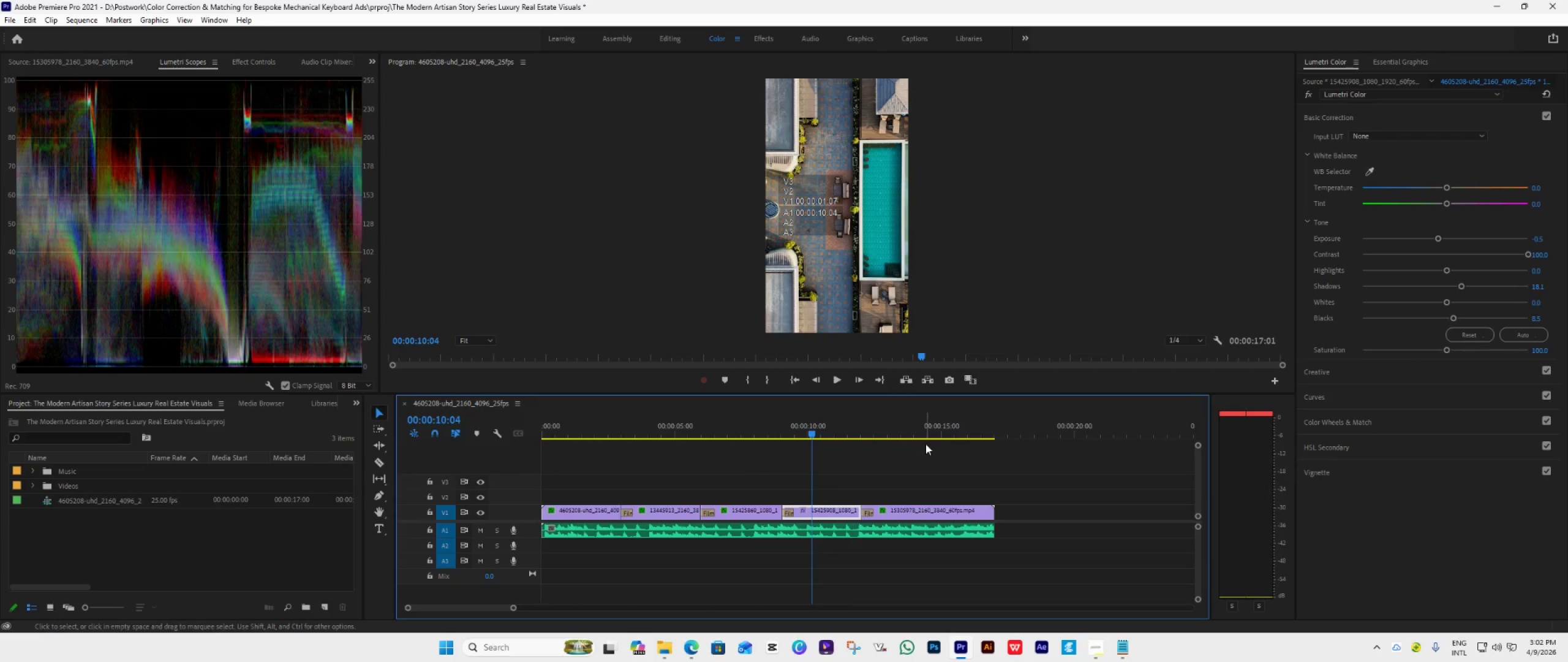 
left_click([918, 435])
 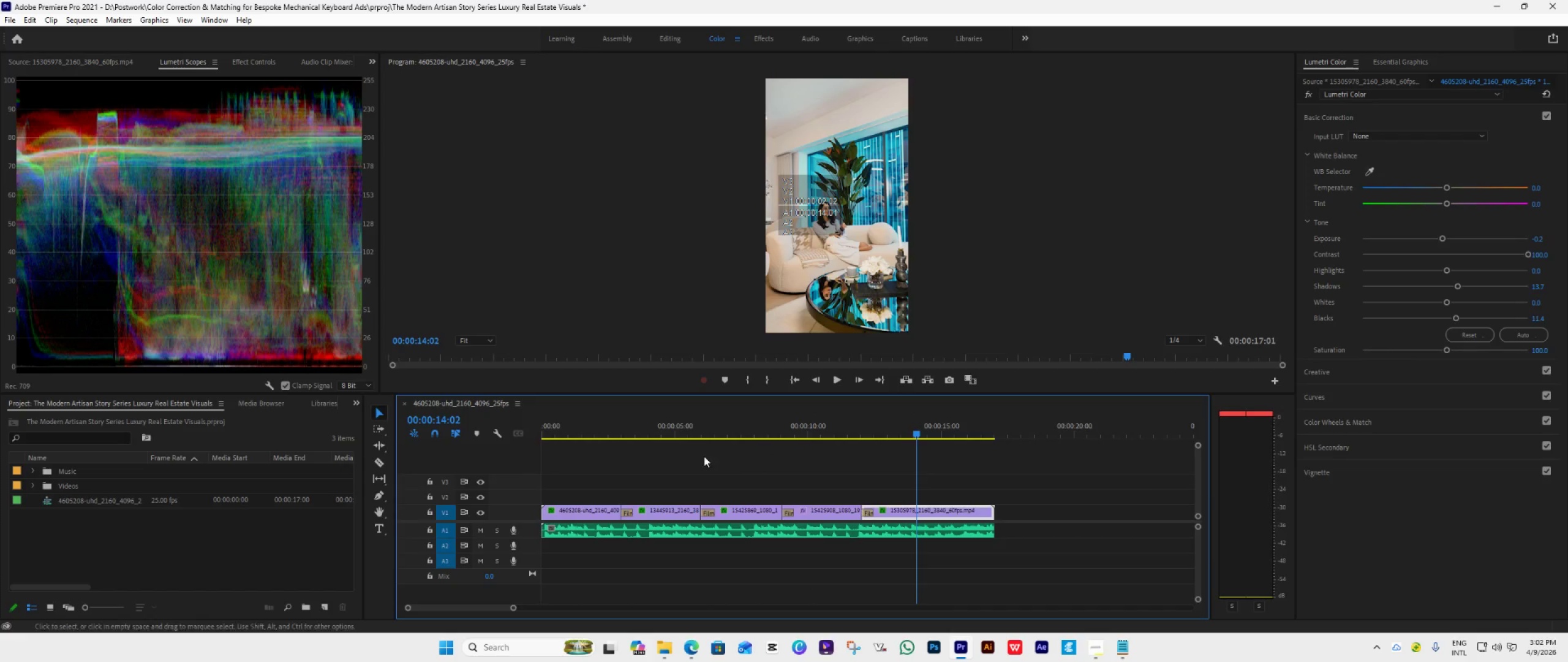 
left_click([574, 436])
 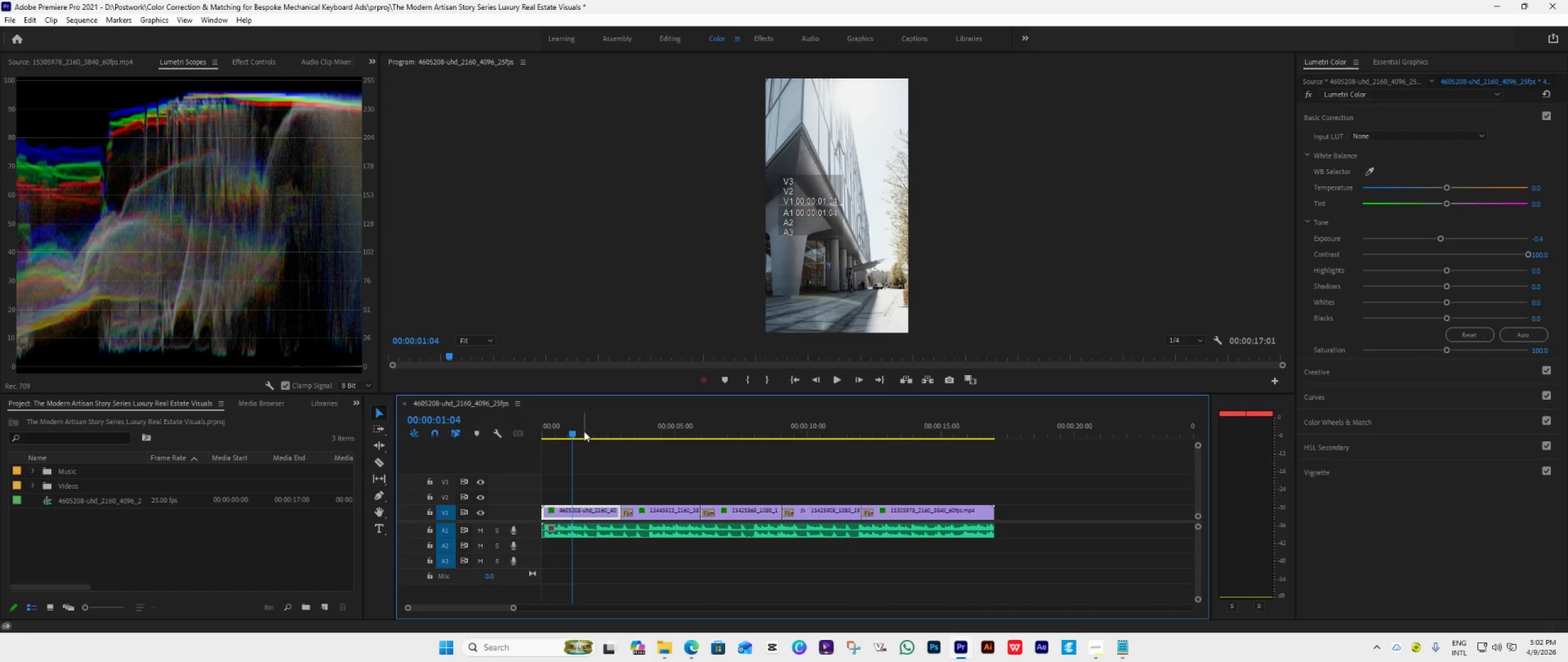 
wait(8.73)
 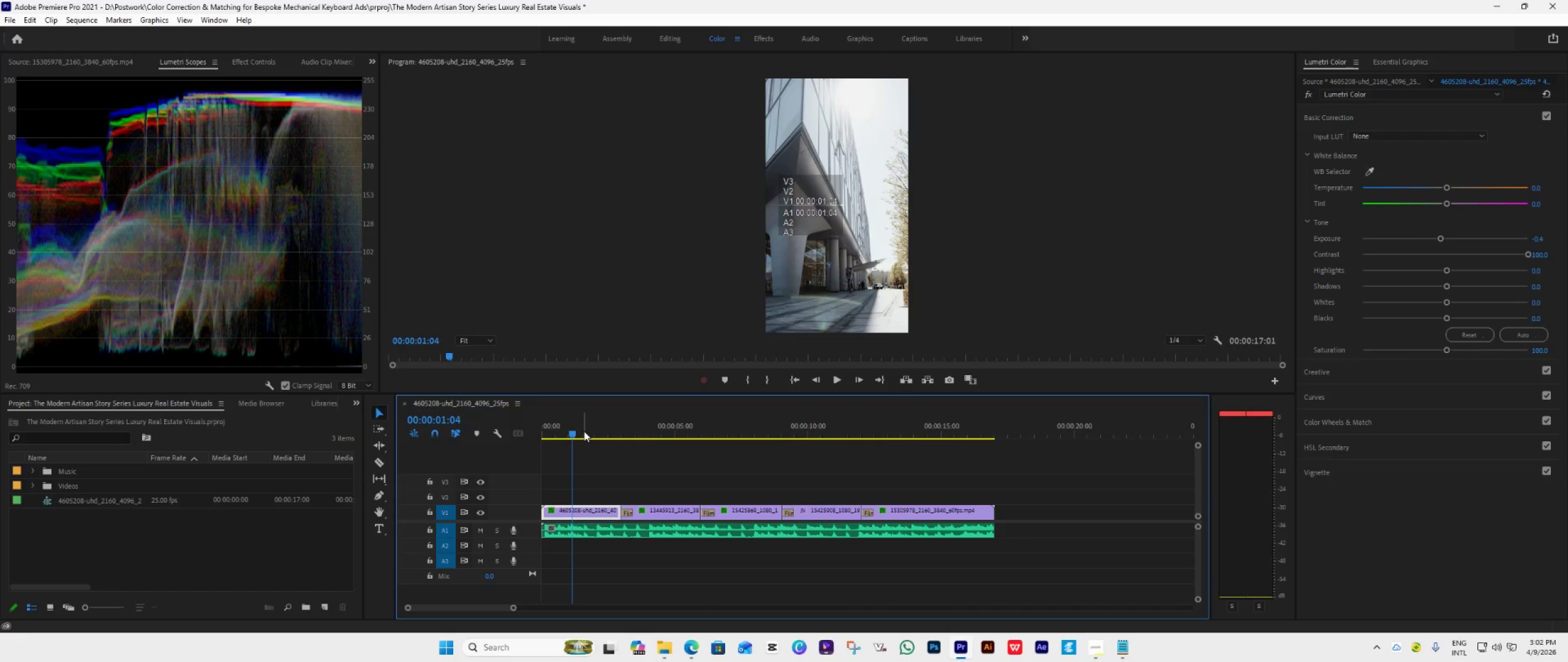 
left_click_drag(start_coordinate=[1446, 188], to_coordinate=[1440, 201])
 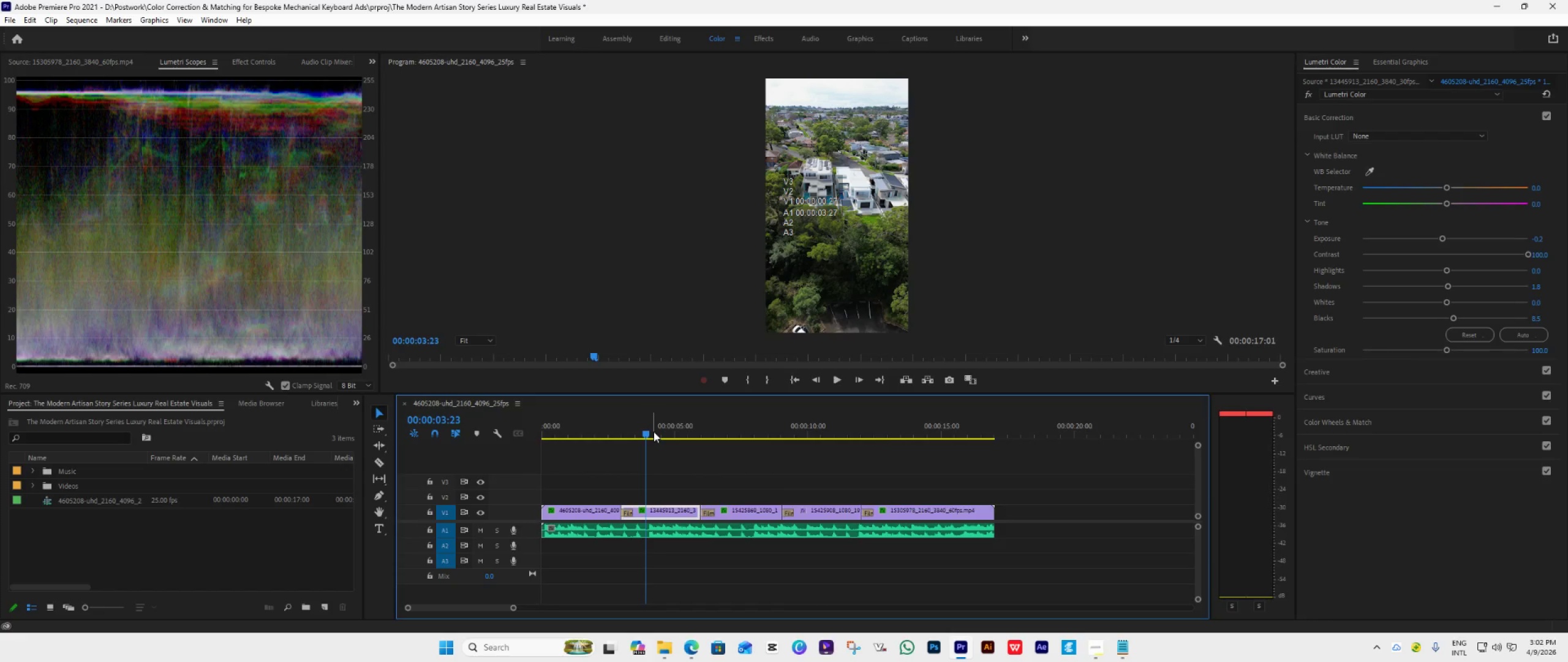 
left_click_drag(start_coordinate=[642, 431], to_coordinate=[638, 466])
 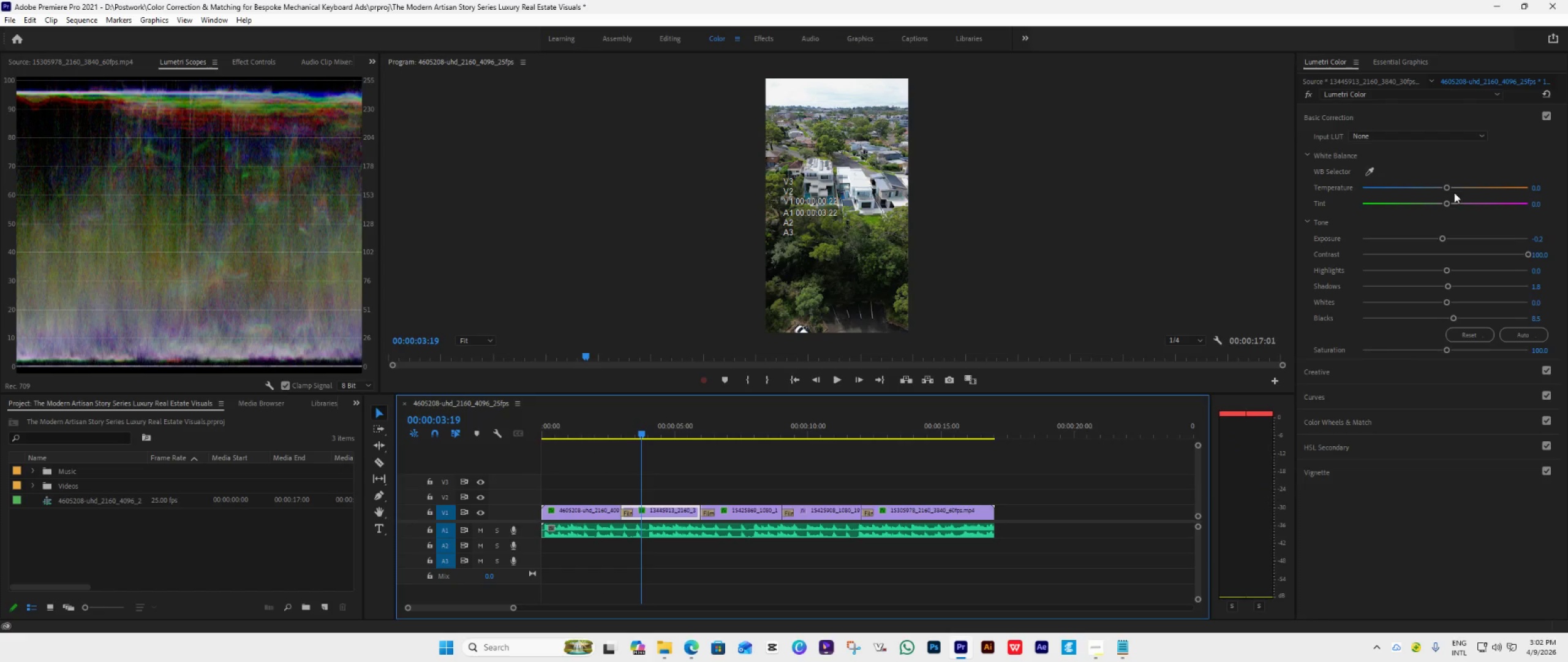 
left_click_drag(start_coordinate=[1447, 187], to_coordinate=[1440, 194])
 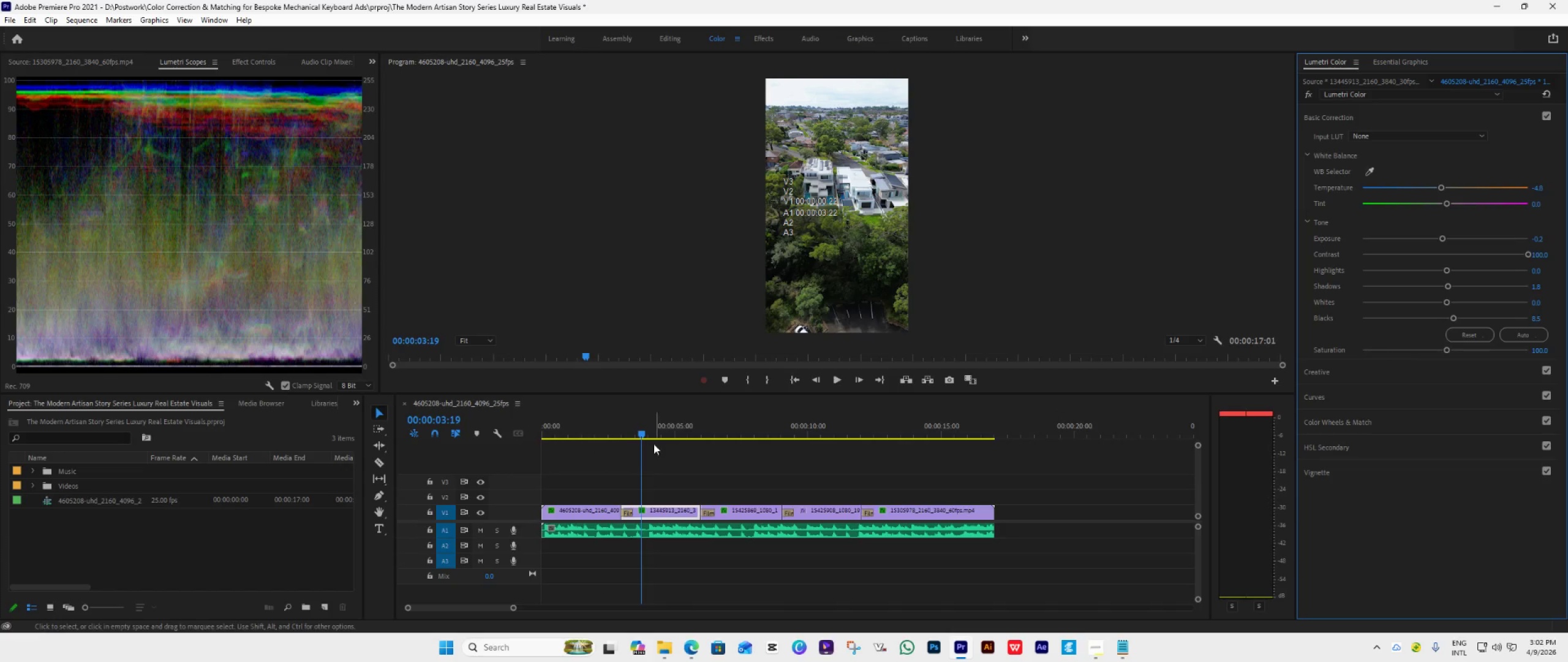 
left_click_drag(start_coordinate=[646, 435], to_coordinate=[736, 457])
 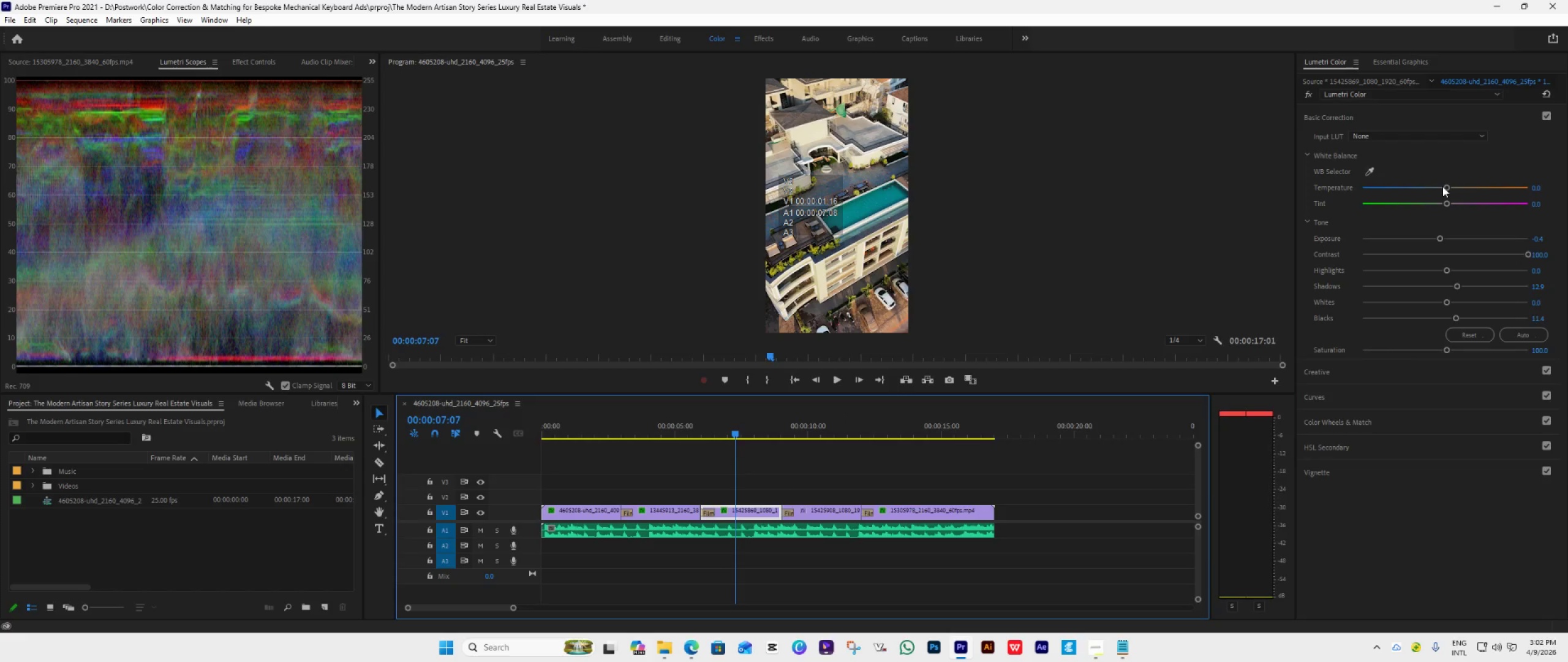 
left_click_drag(start_coordinate=[1444, 187], to_coordinate=[1437, 200])
 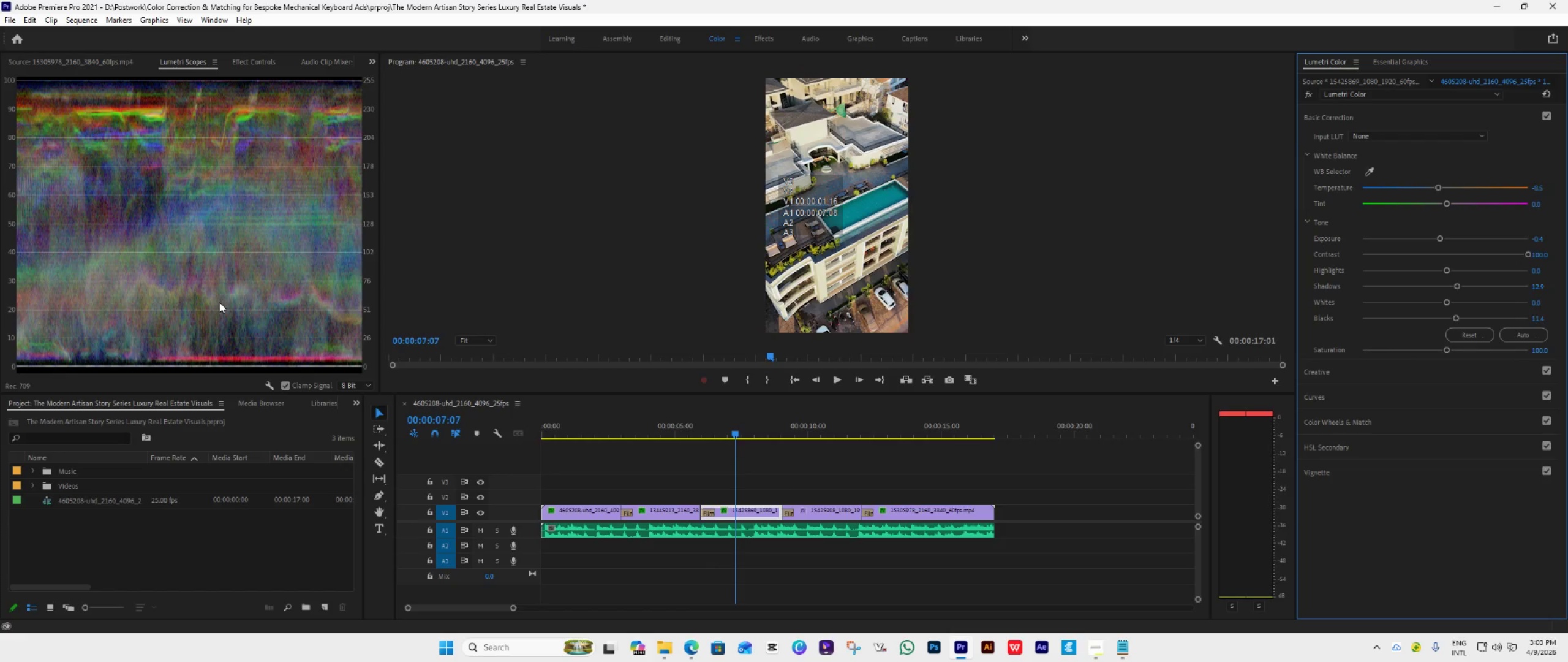 
right_click([219, 302])
 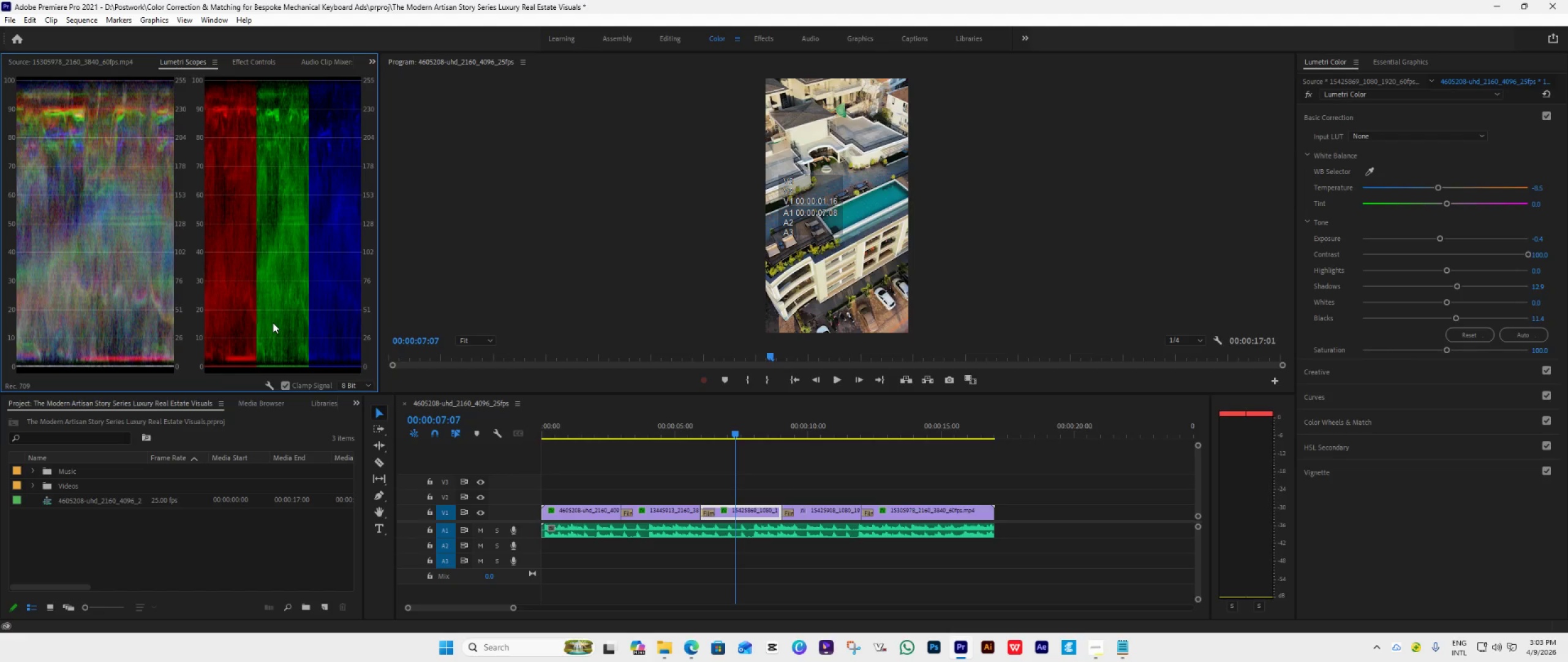 
wait(10.81)
 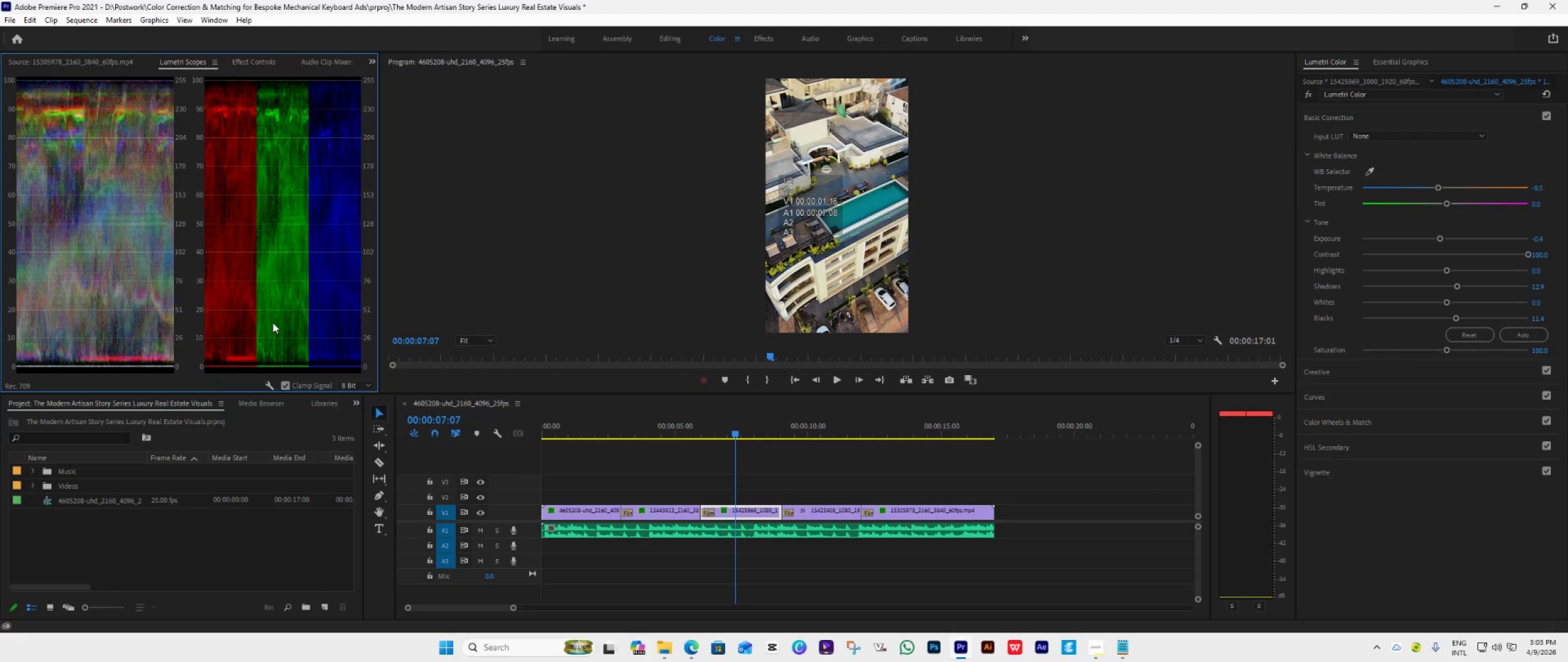 
left_click([813, 427])
 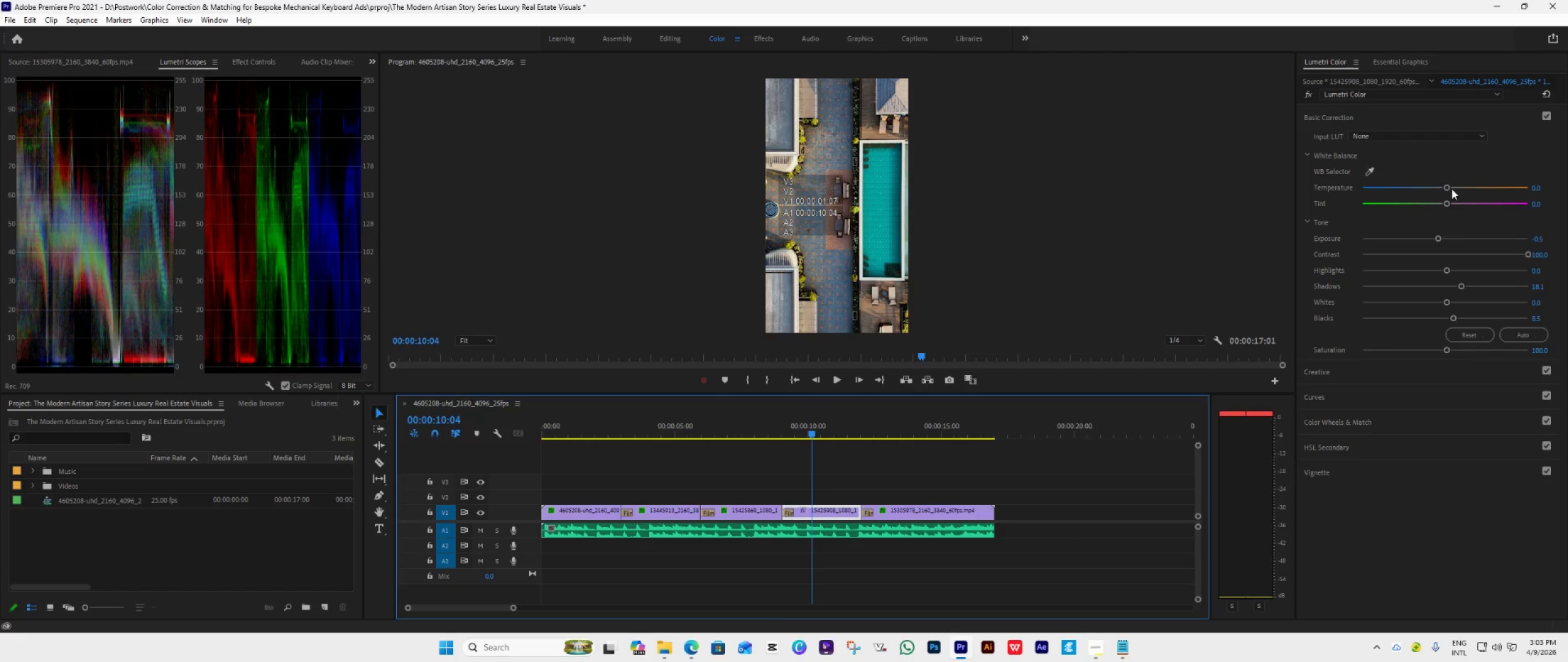 
left_click_drag(start_coordinate=[1447, 186], to_coordinate=[1433, 196])
 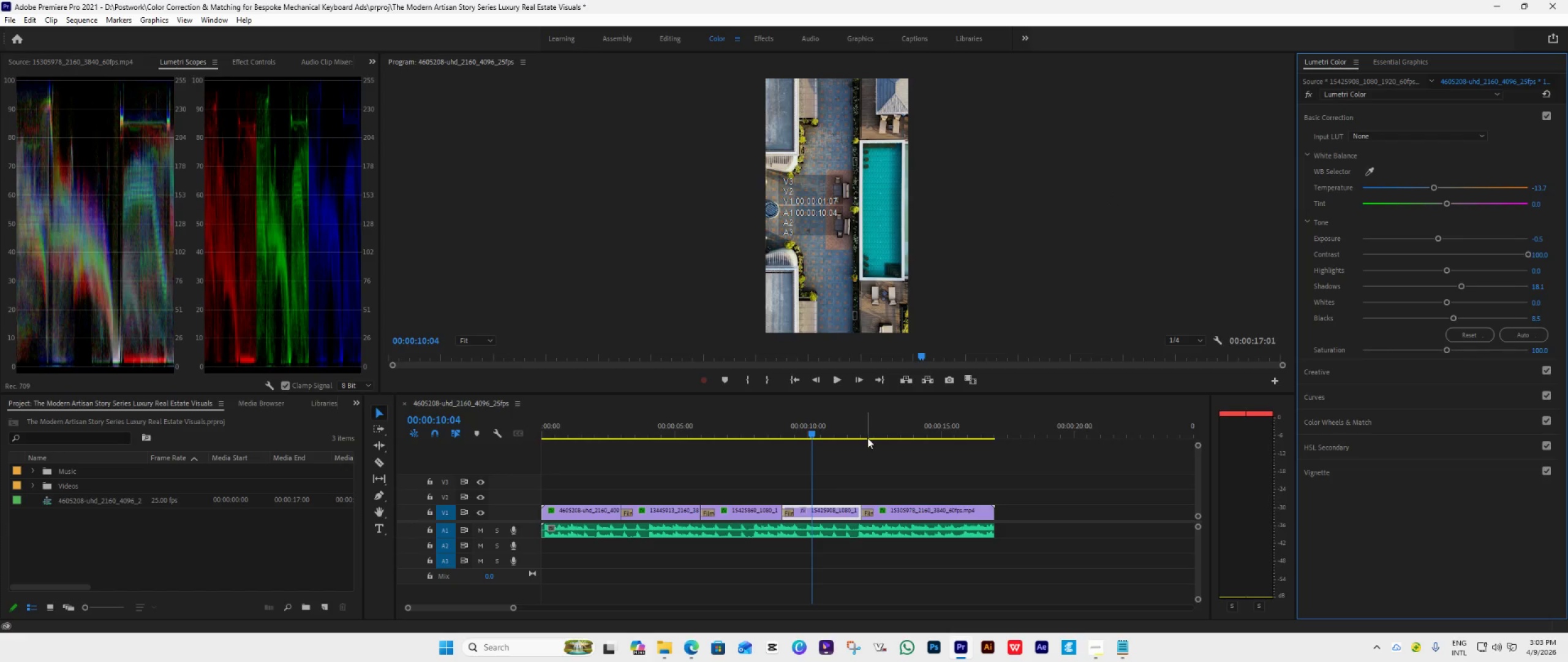 
left_click([908, 434])
 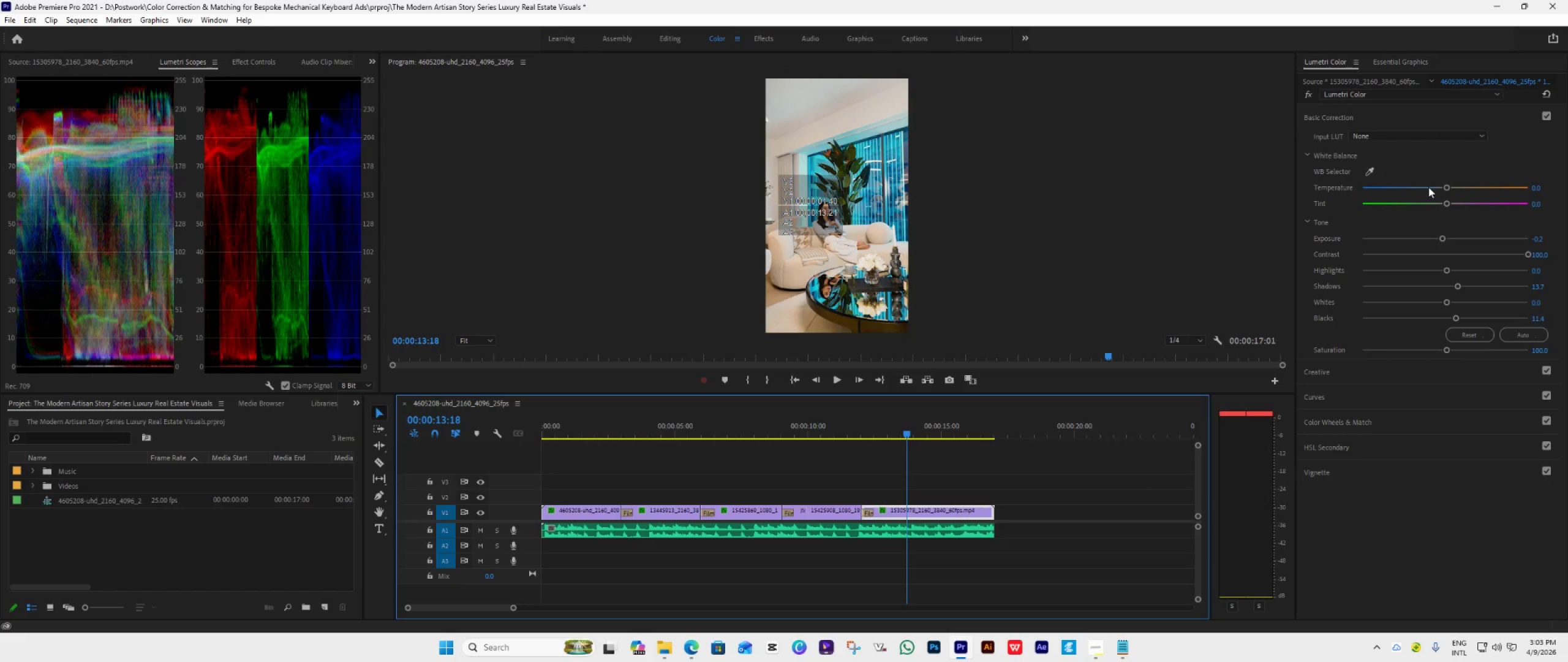 
left_click_drag(start_coordinate=[1441, 186], to_coordinate=[1433, 192])
 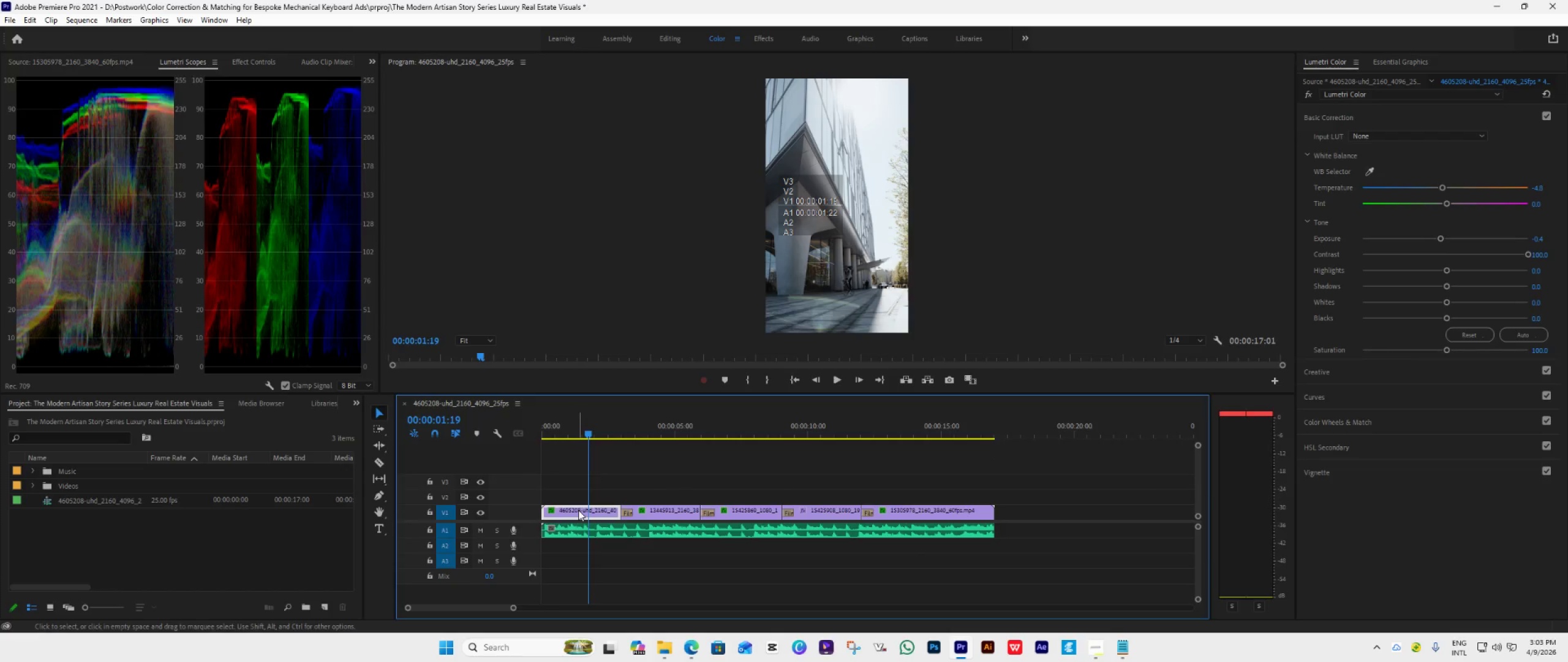 
wait(5.38)
 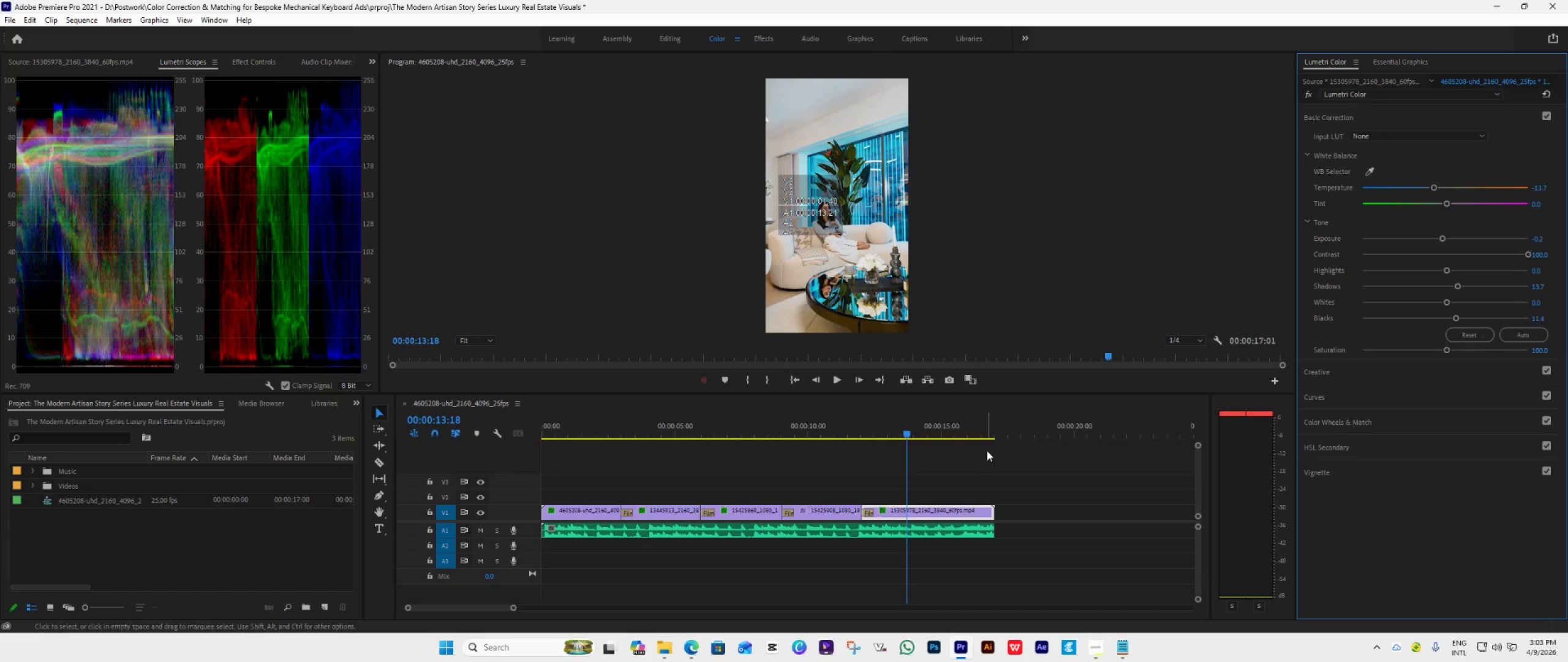 
left_click([970, 376])
 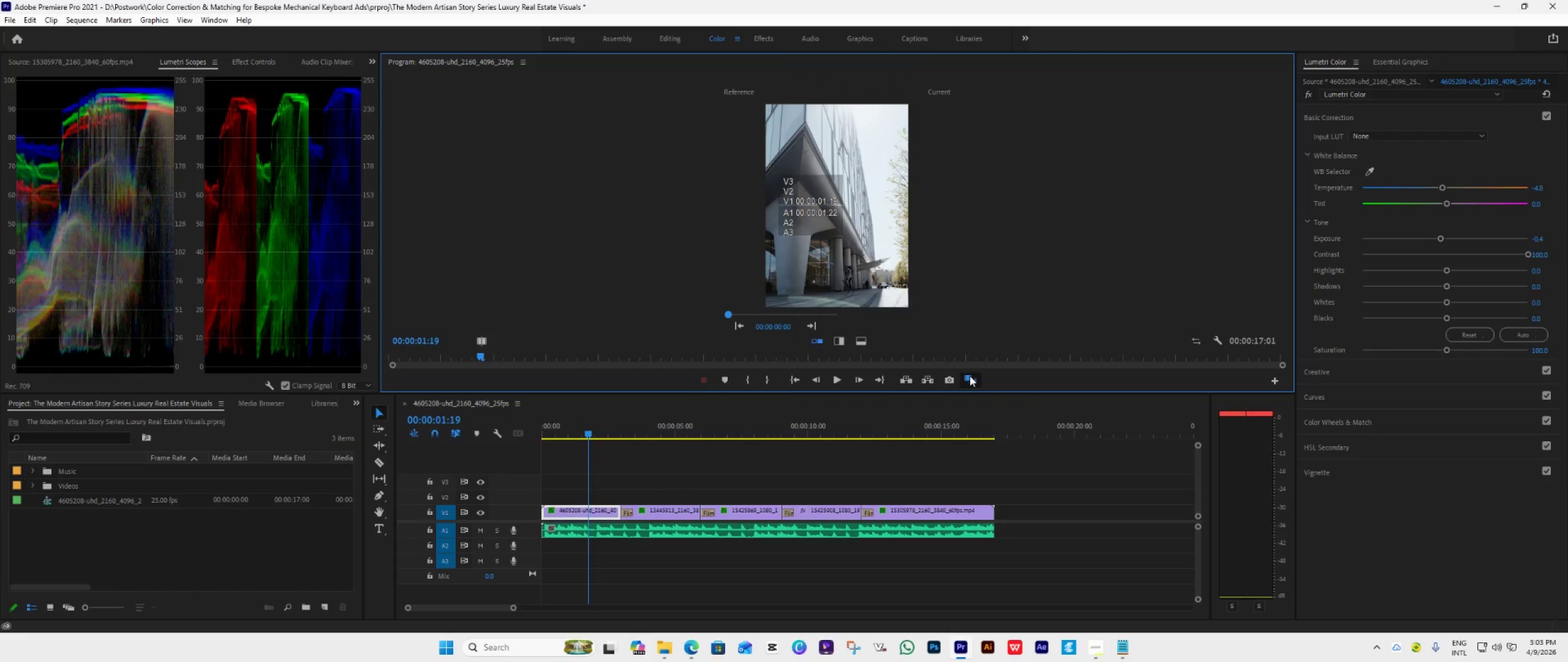 
mouse_move([949, 383])
 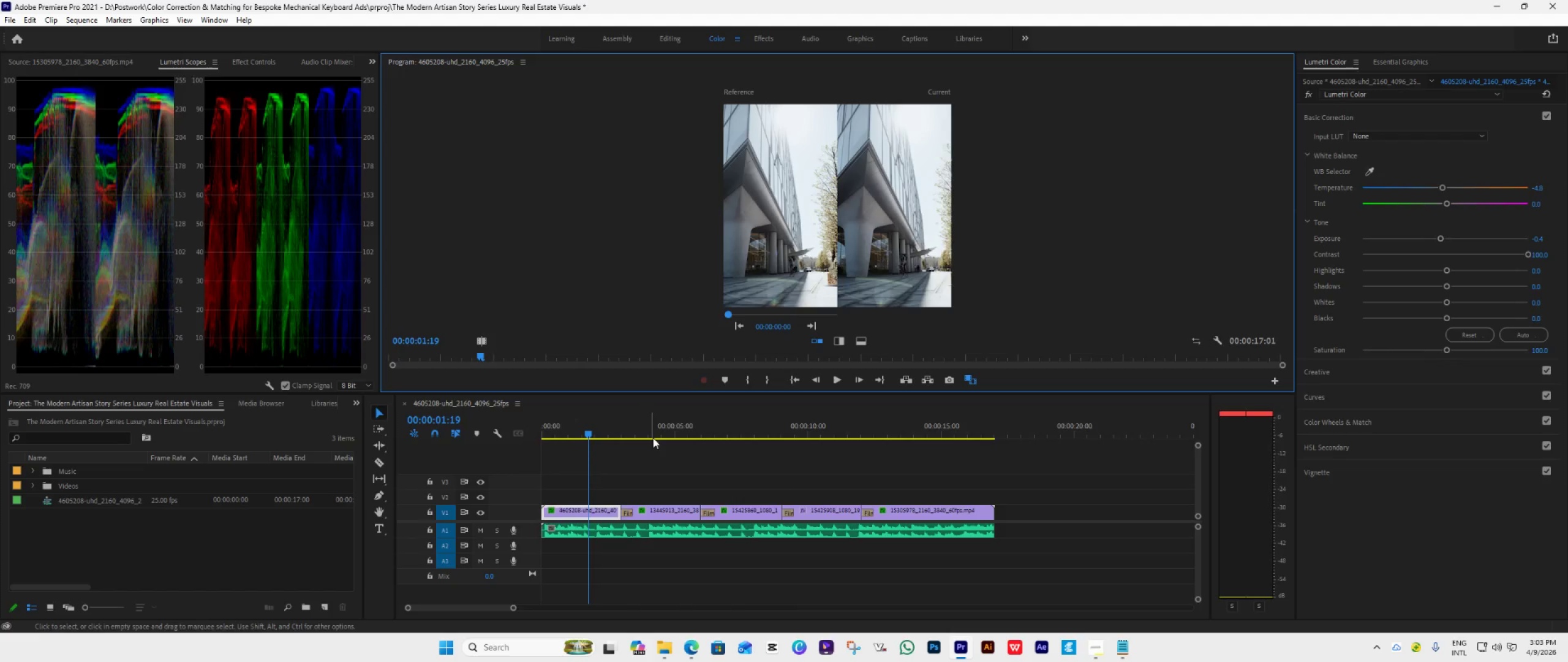 
left_click([654, 436])
 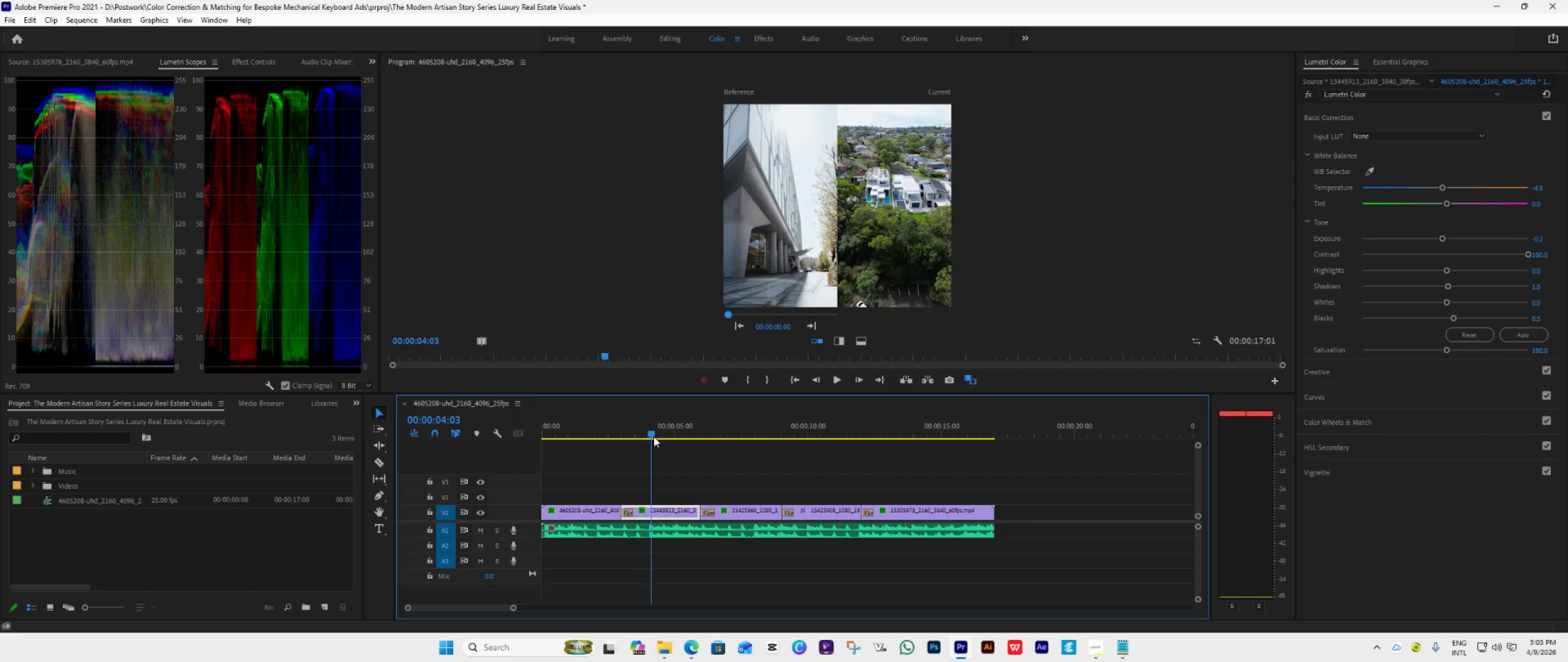 
wait(9.23)
 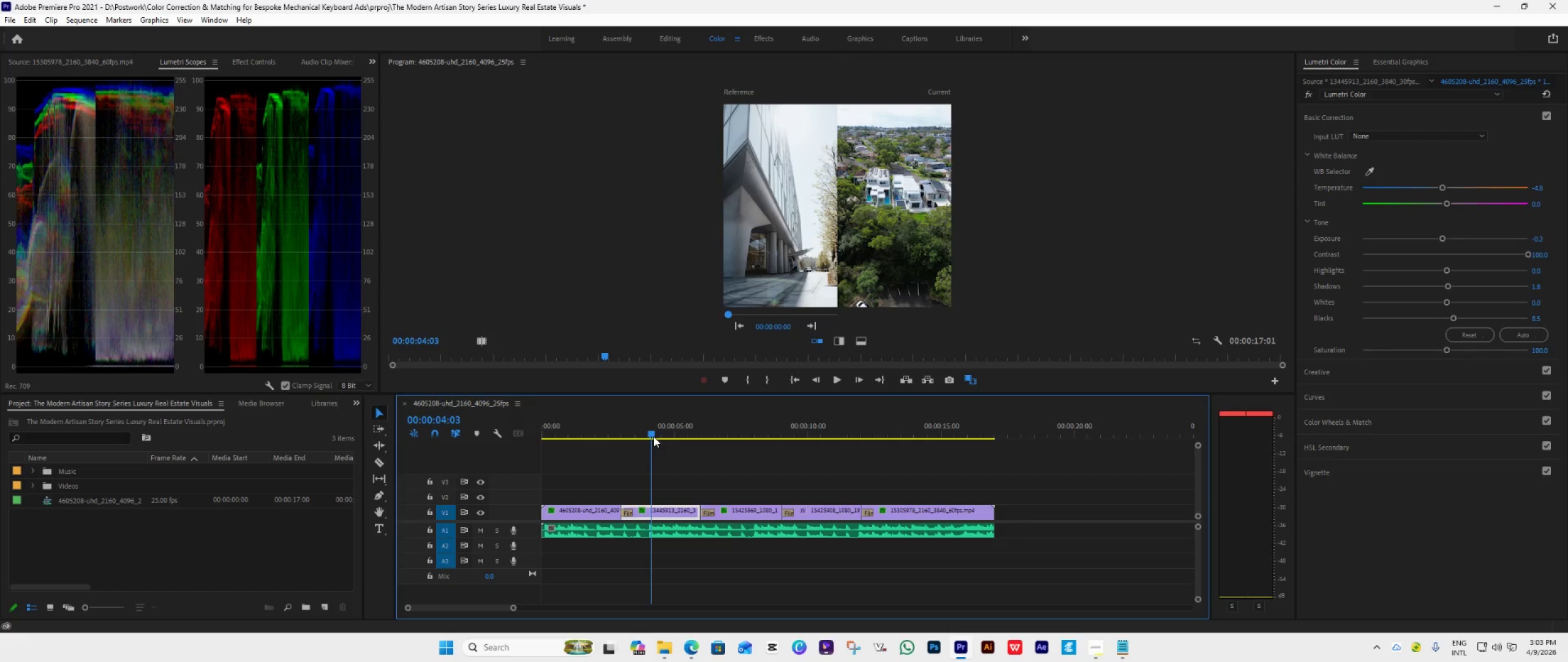 
left_click([1378, 118])
 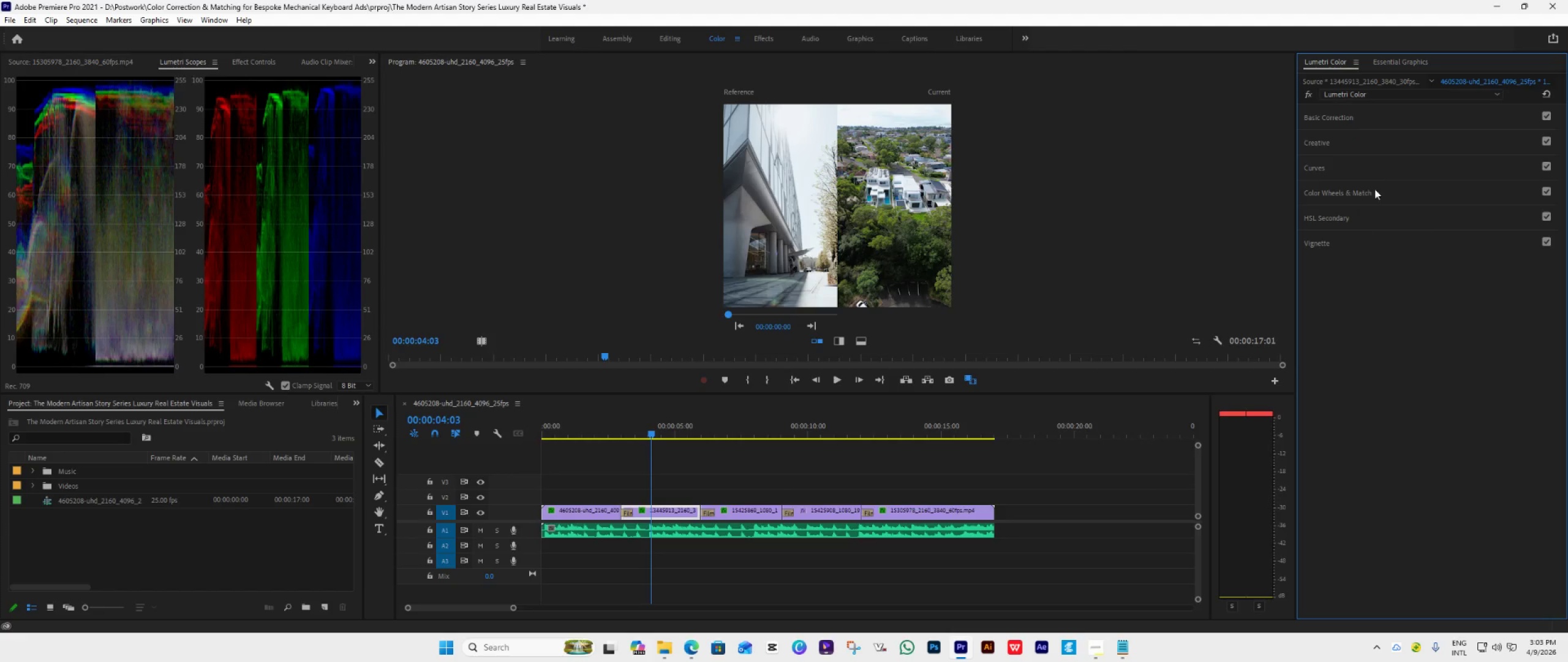 
left_click([1381, 186])
 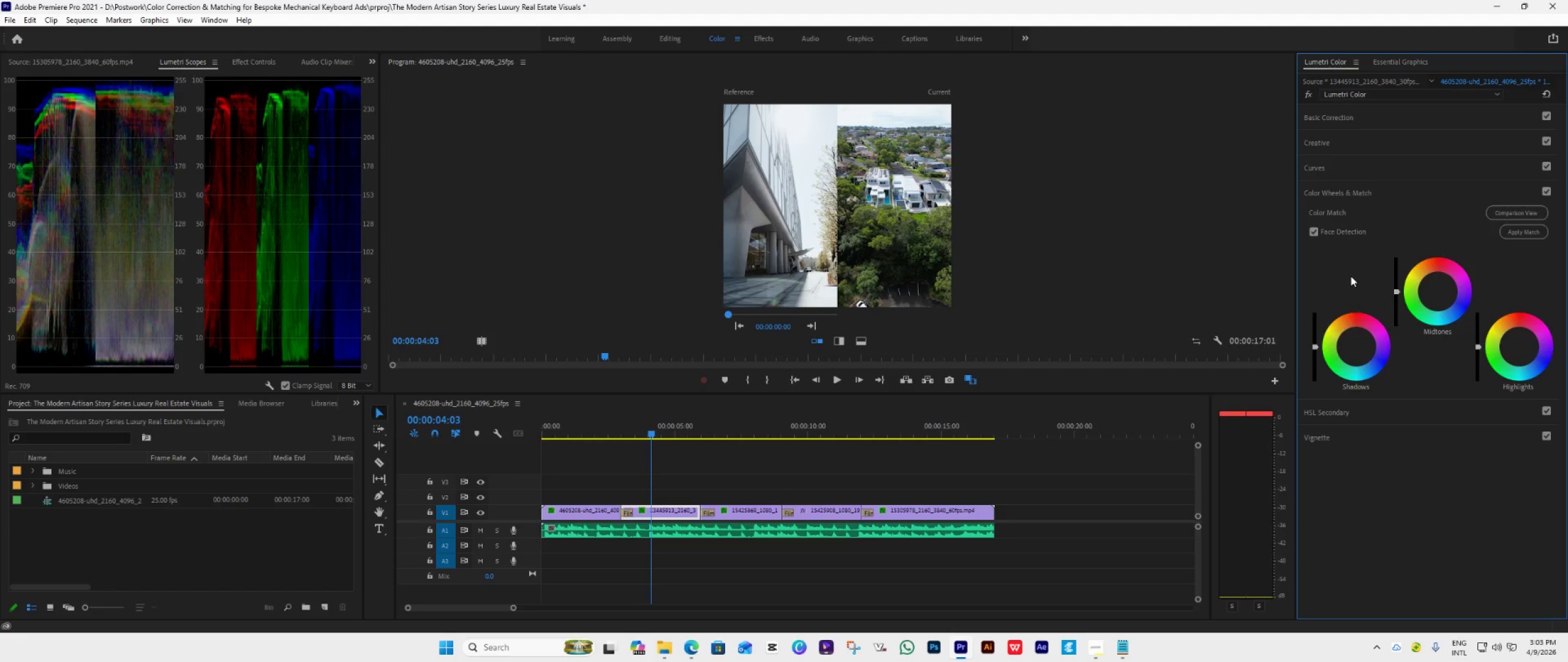 
double_click([1387, 171])
 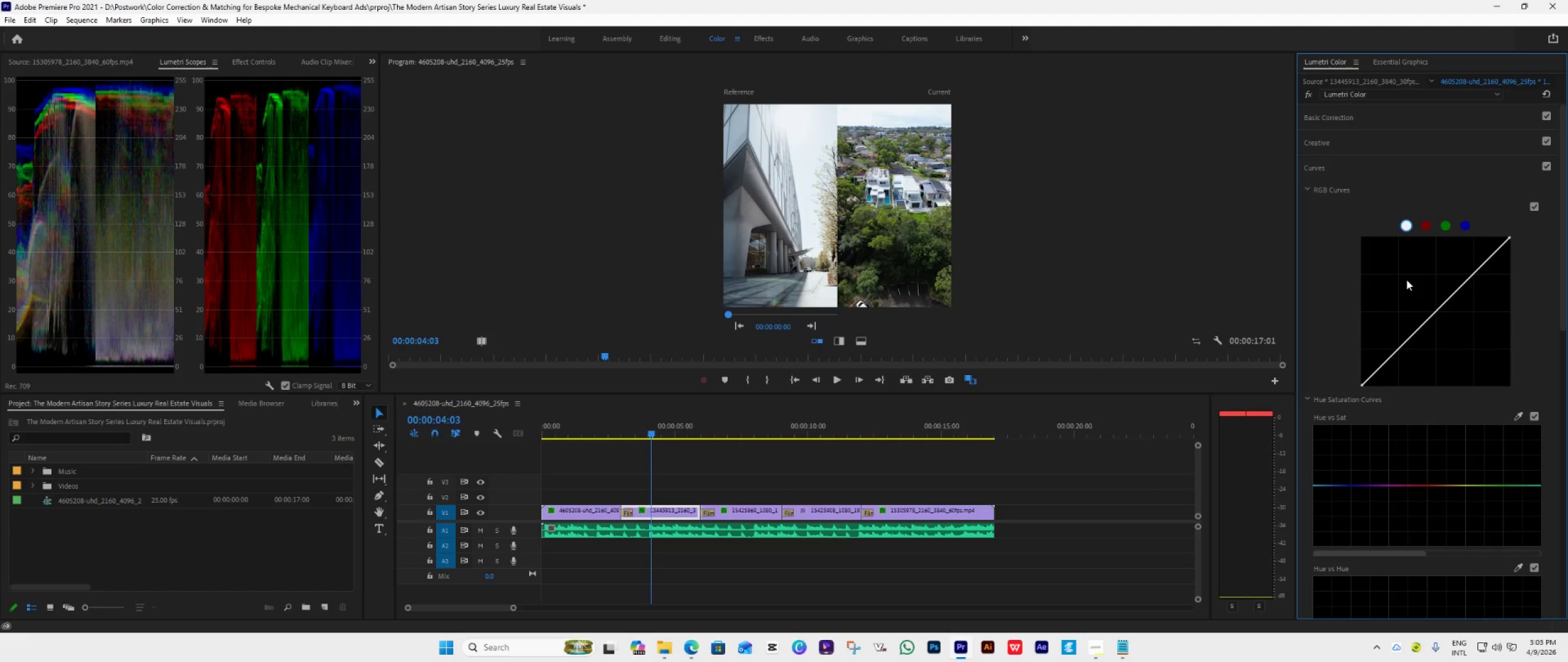 
wait(13.94)
 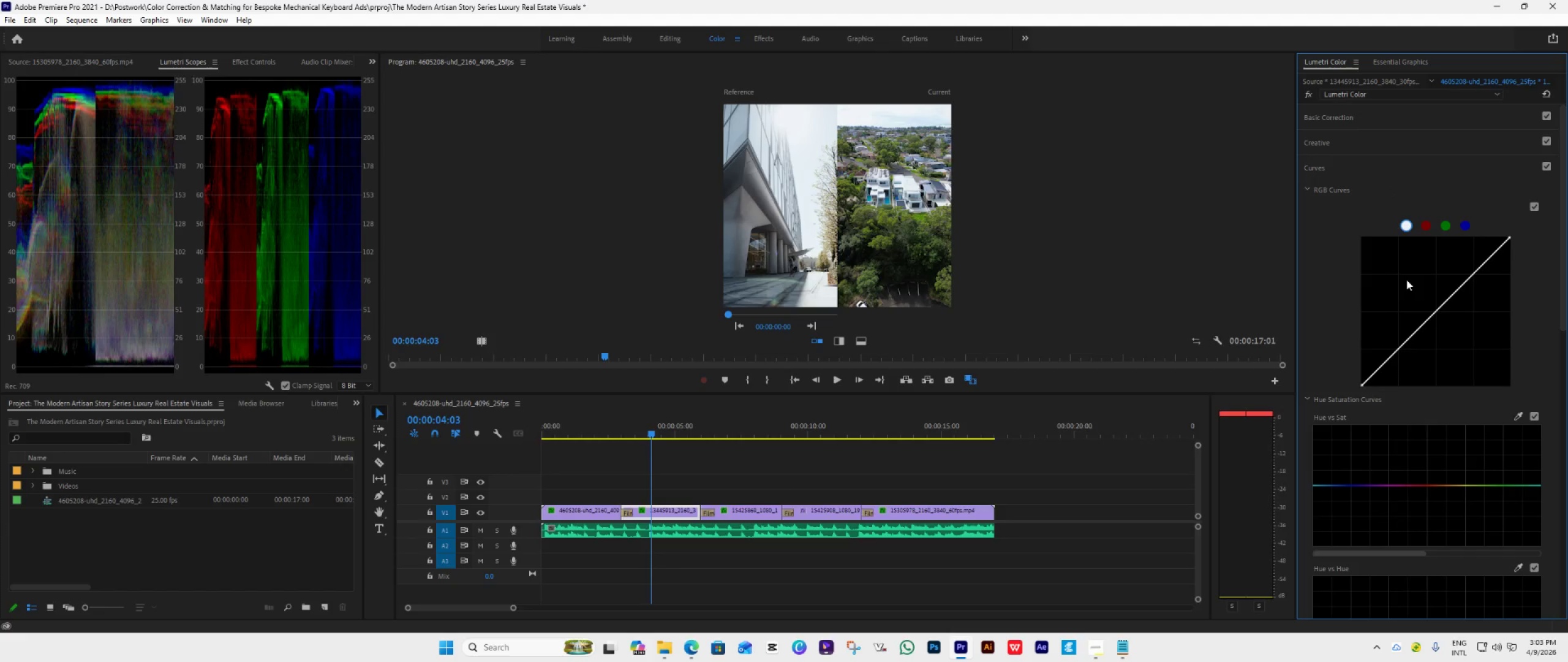 
double_click([1433, 311])
 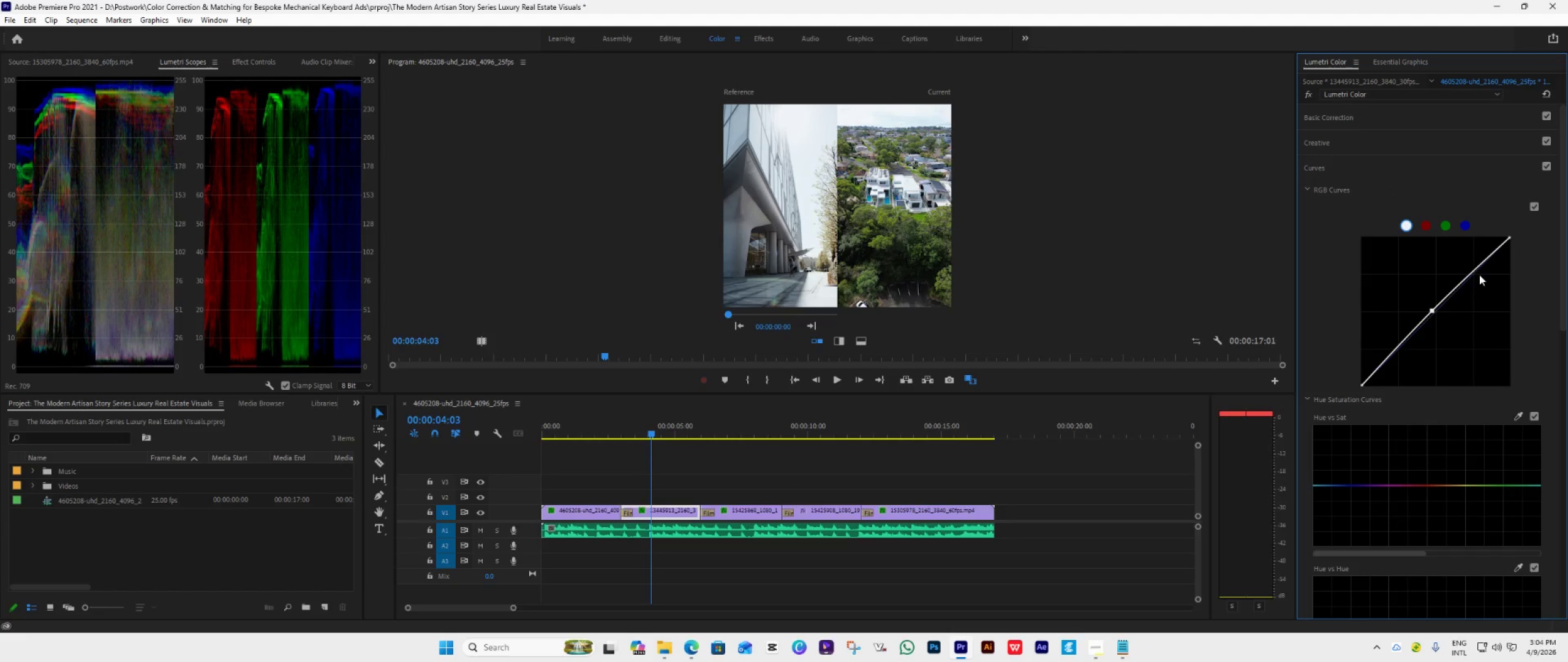 
left_click([1477, 267])
 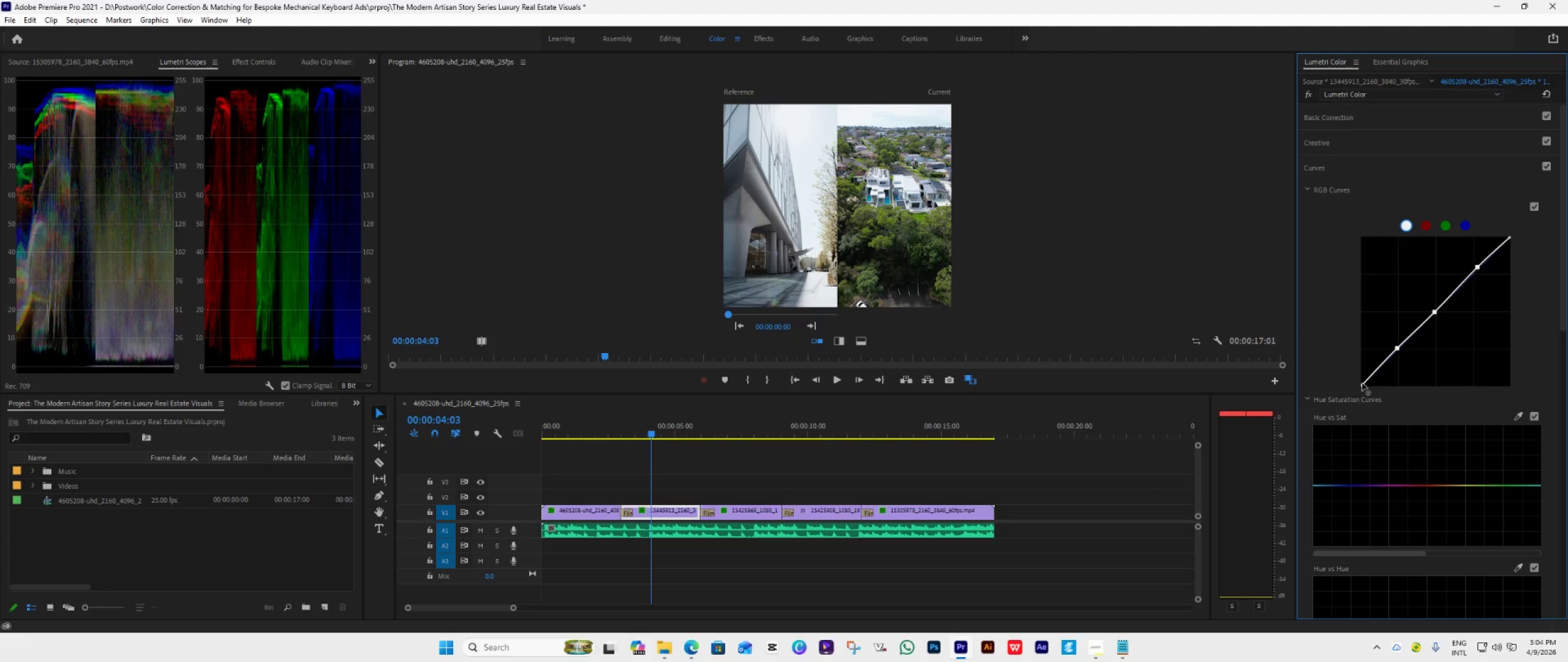 
wait(6.97)
 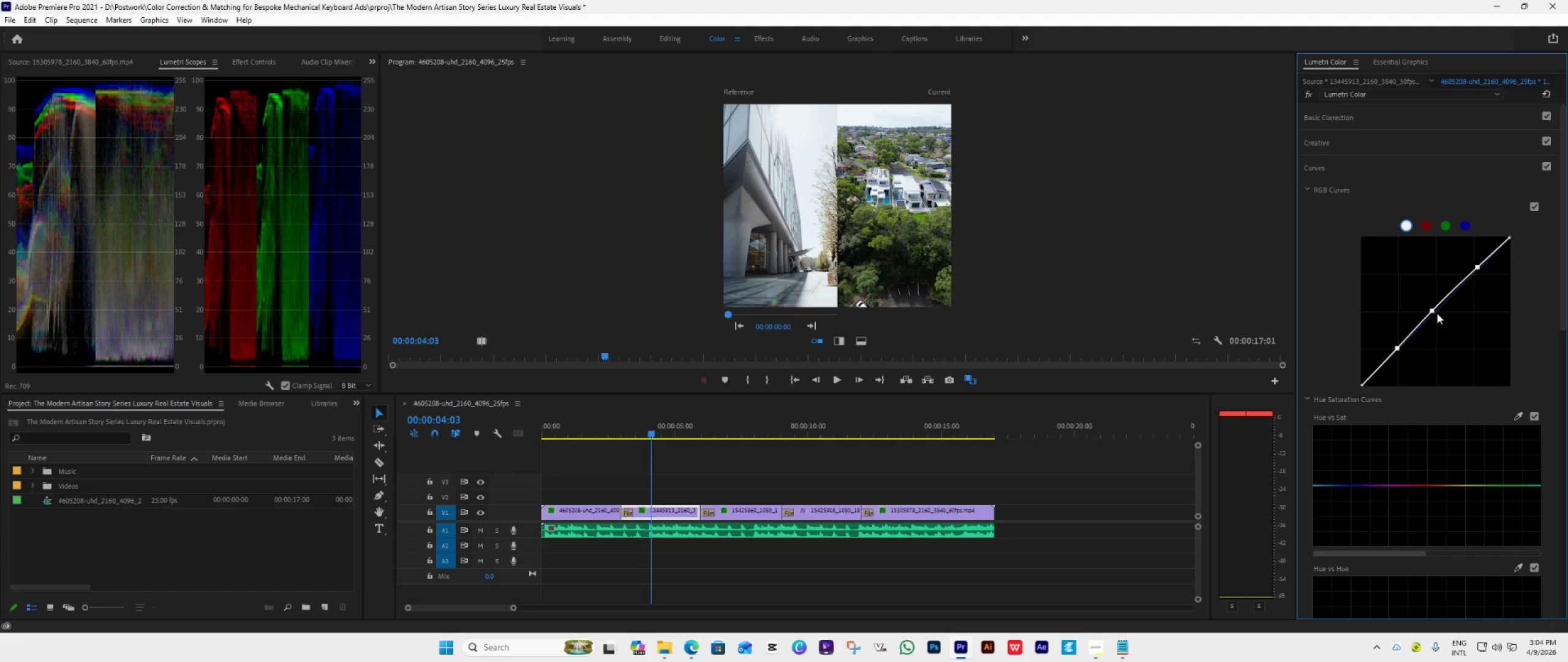 
left_click_drag(start_coordinate=[1364, 383], to_coordinate=[1359, 387])
 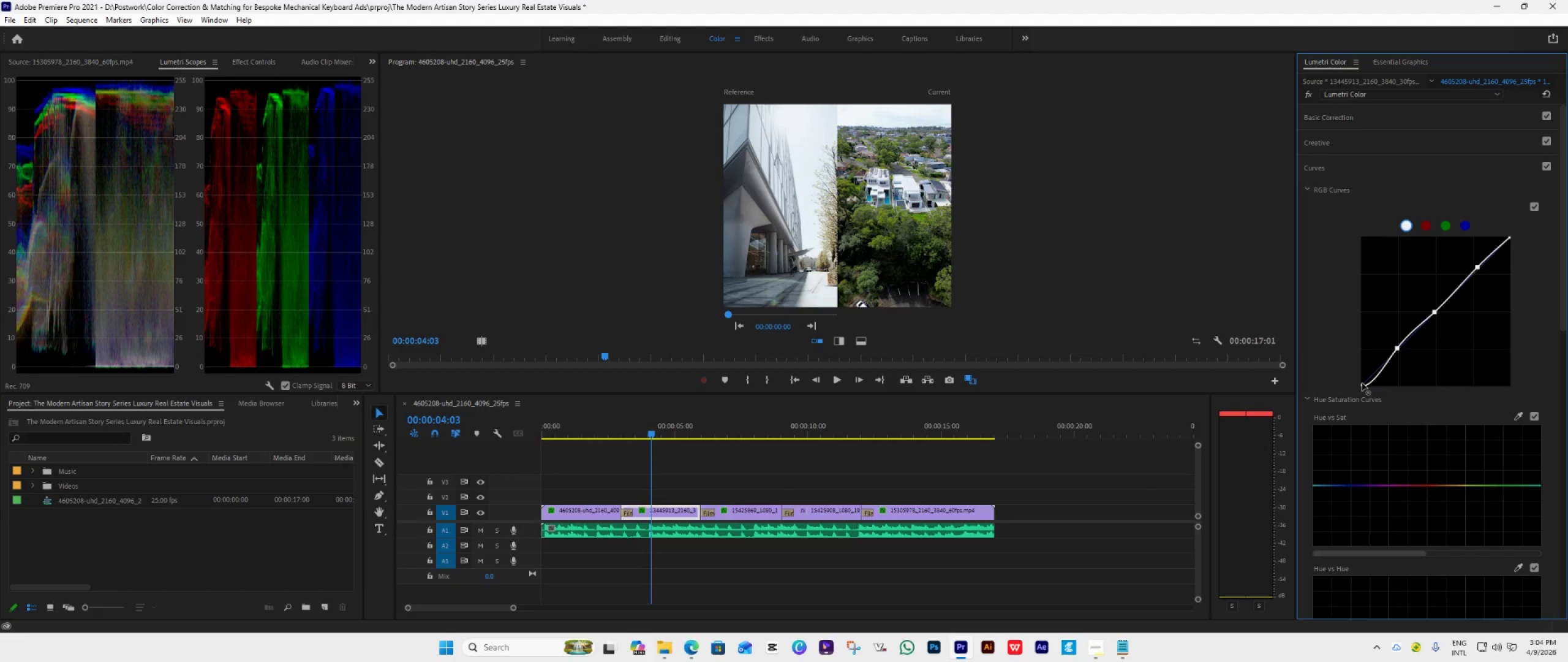 
left_click_drag(start_coordinate=[1362, 384], to_coordinate=[1363, 388])
 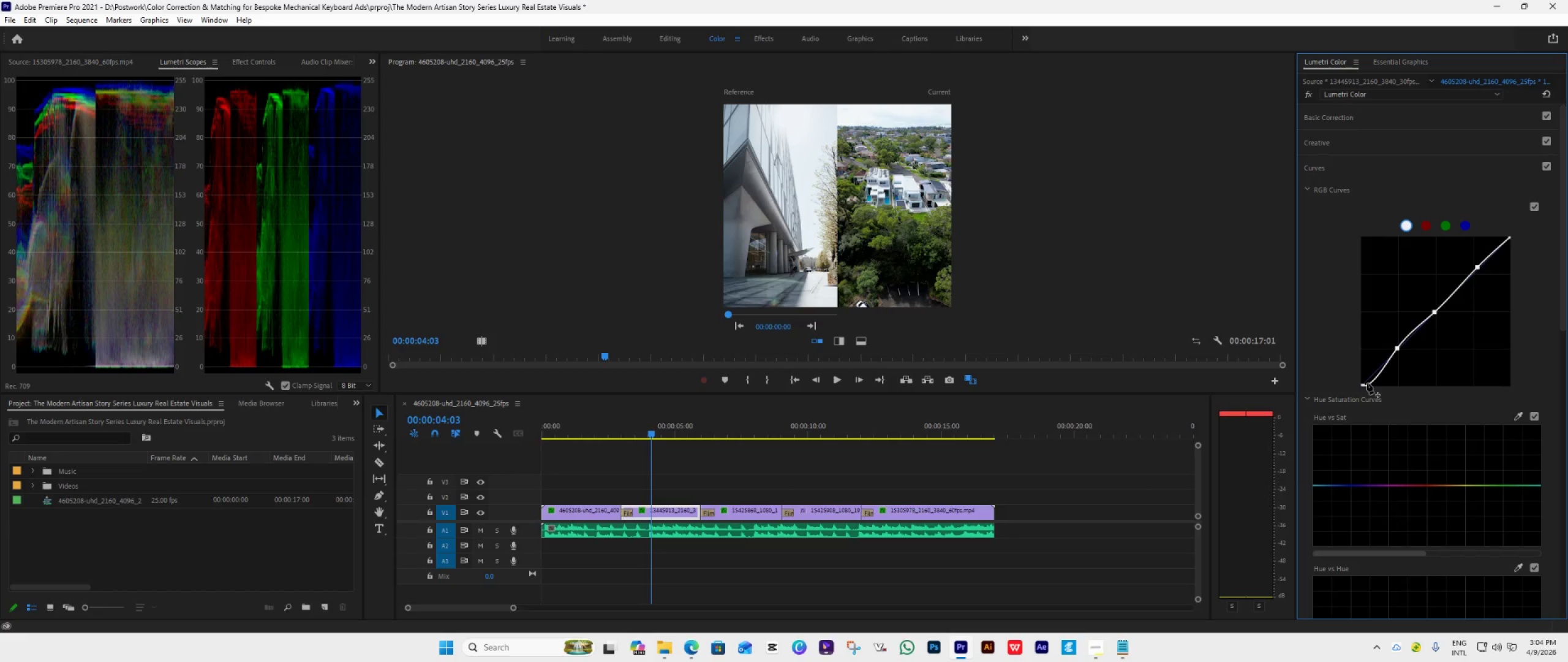 
left_click_drag(start_coordinate=[1367, 383], to_coordinate=[1363, 385])
 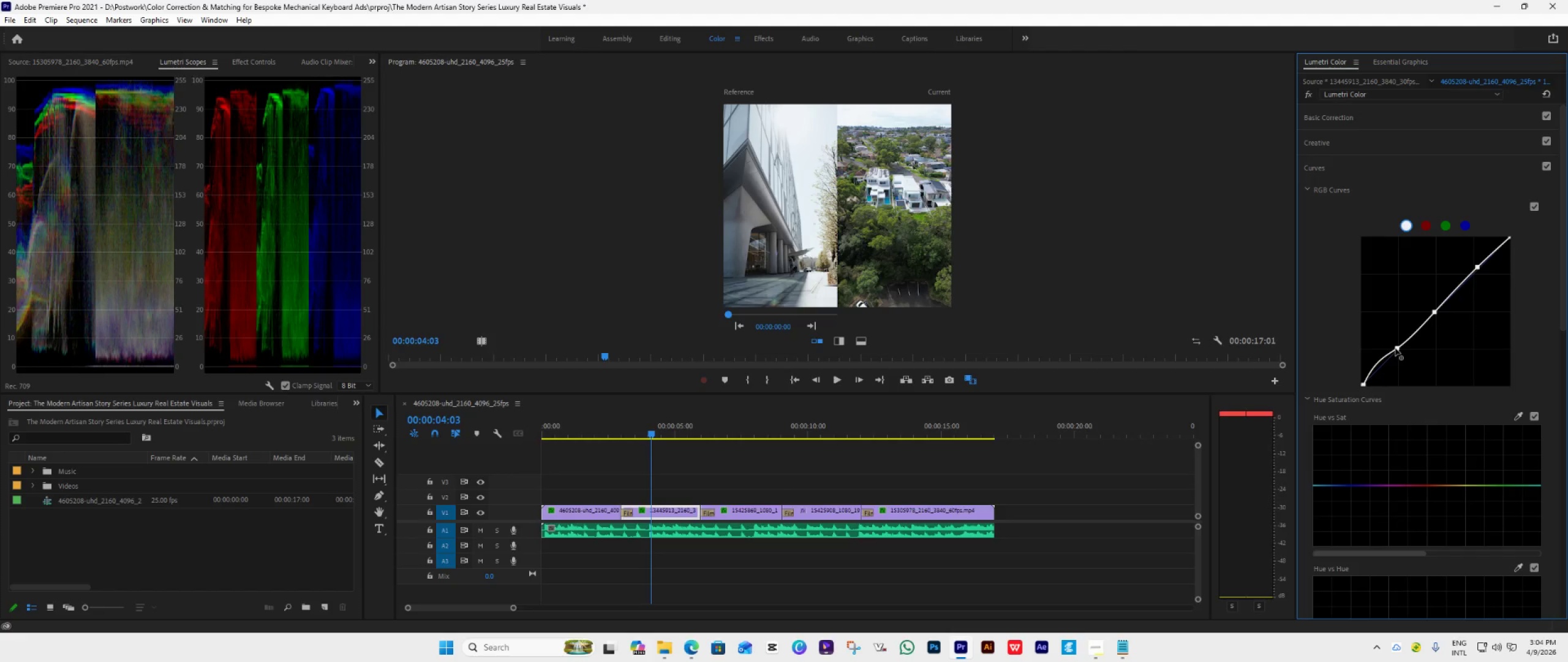 
double_click([1395, 348])
 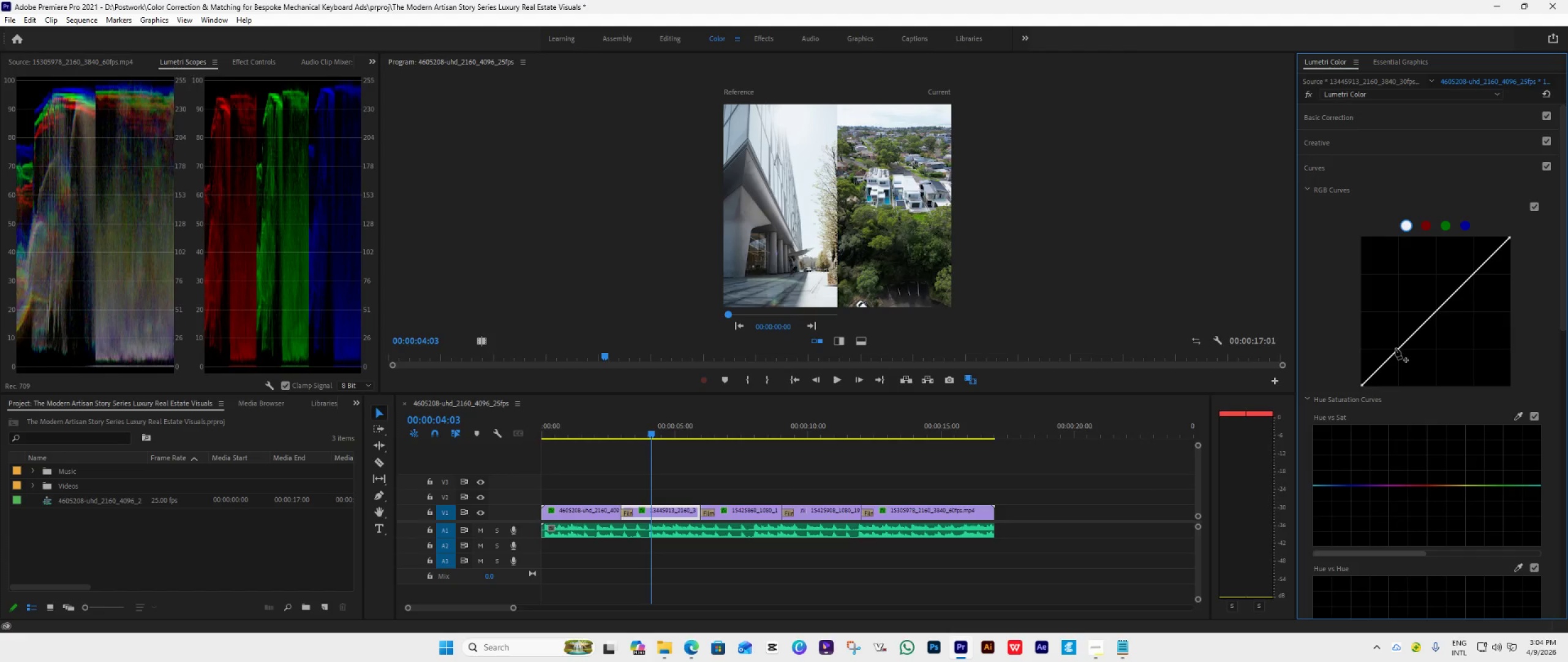 
triple_click([1395, 348])
 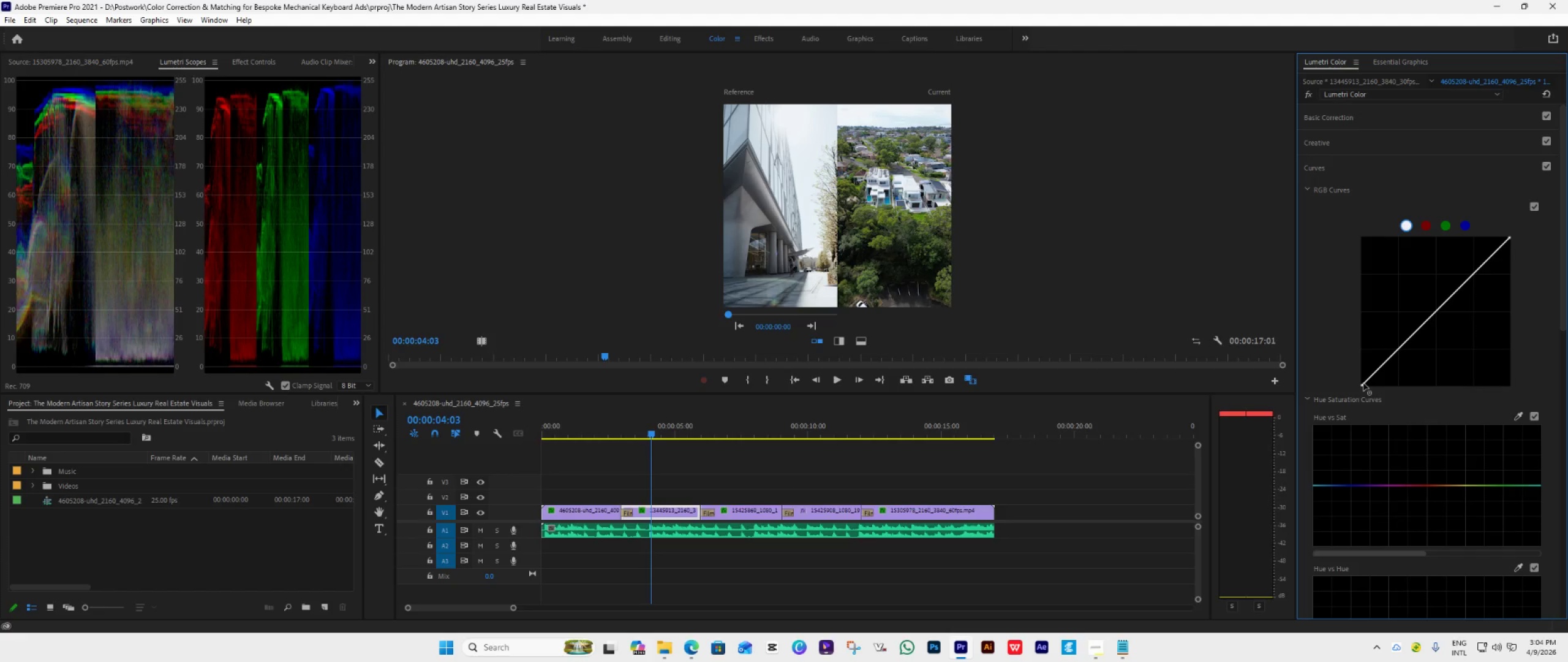 
left_click_drag(start_coordinate=[1363, 384], to_coordinate=[1357, 382])
 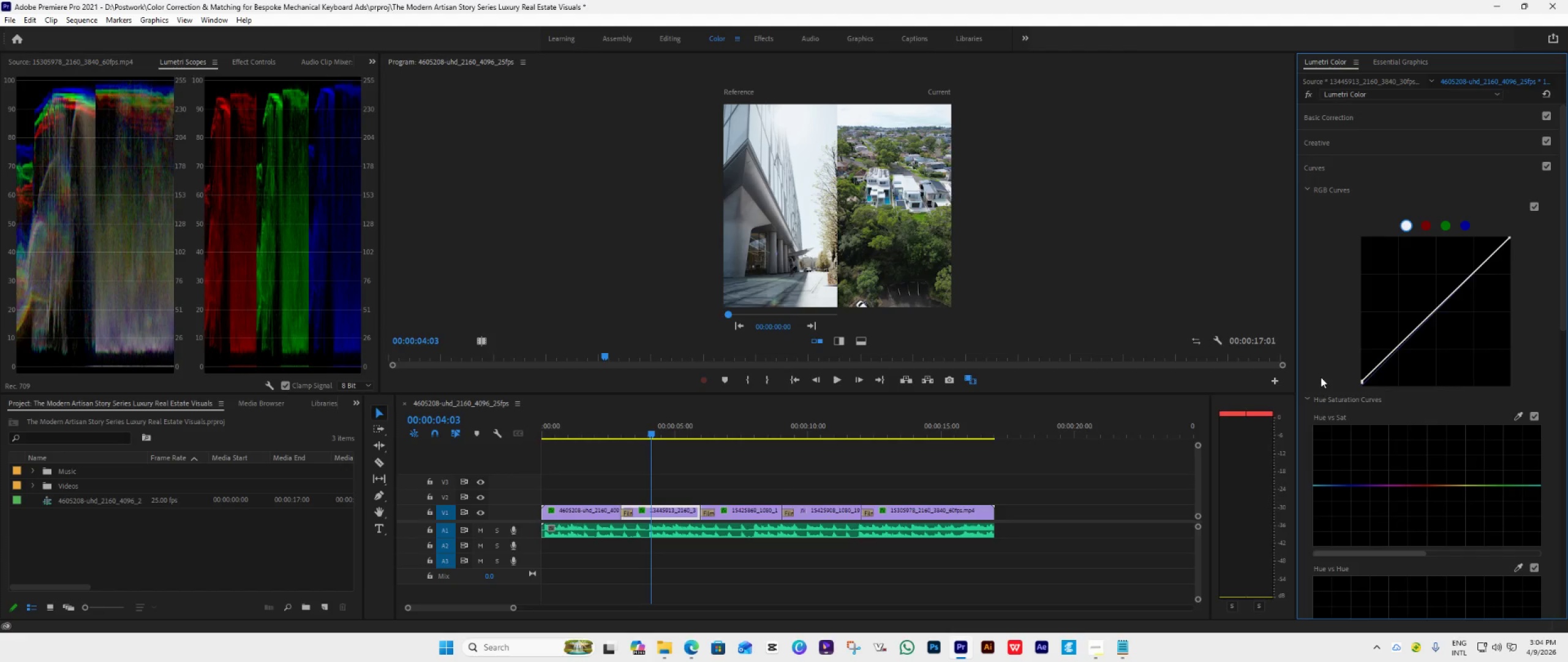 
wait(6.61)
 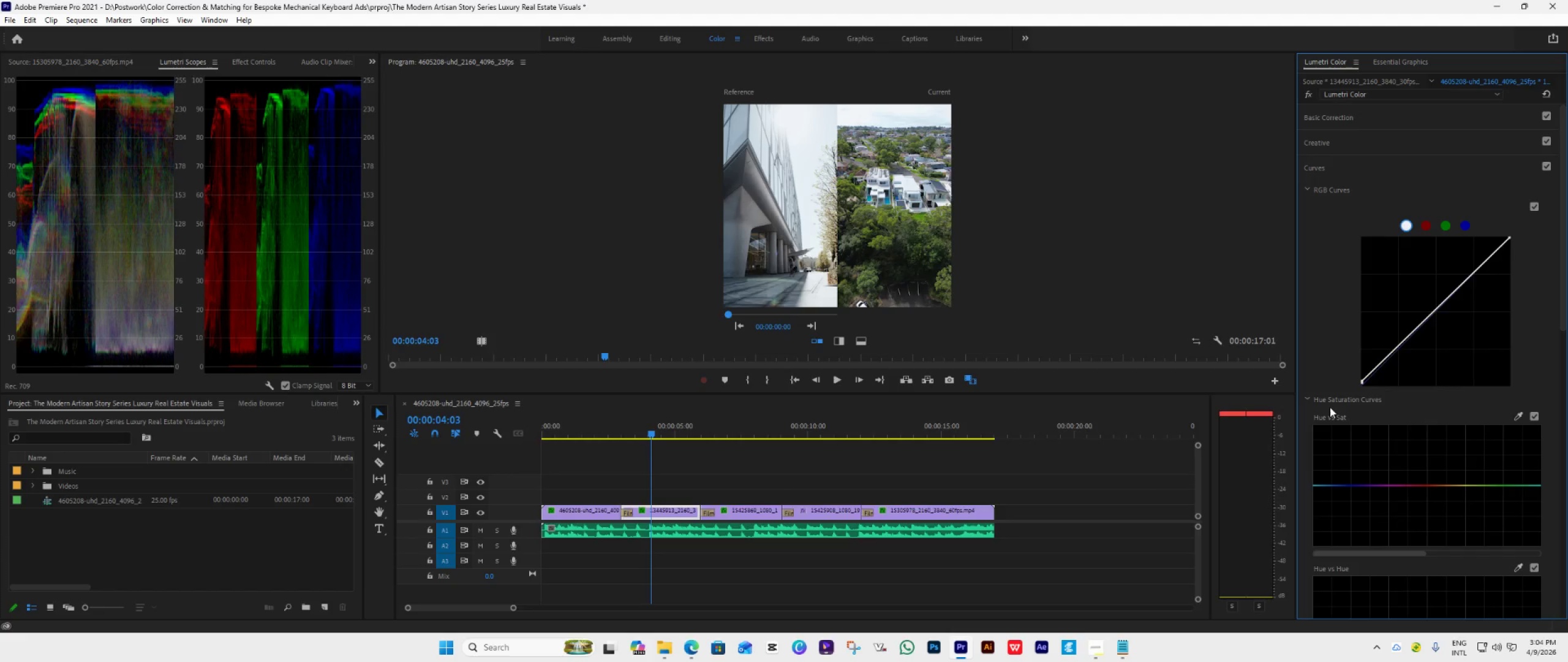 
left_click([735, 430])
 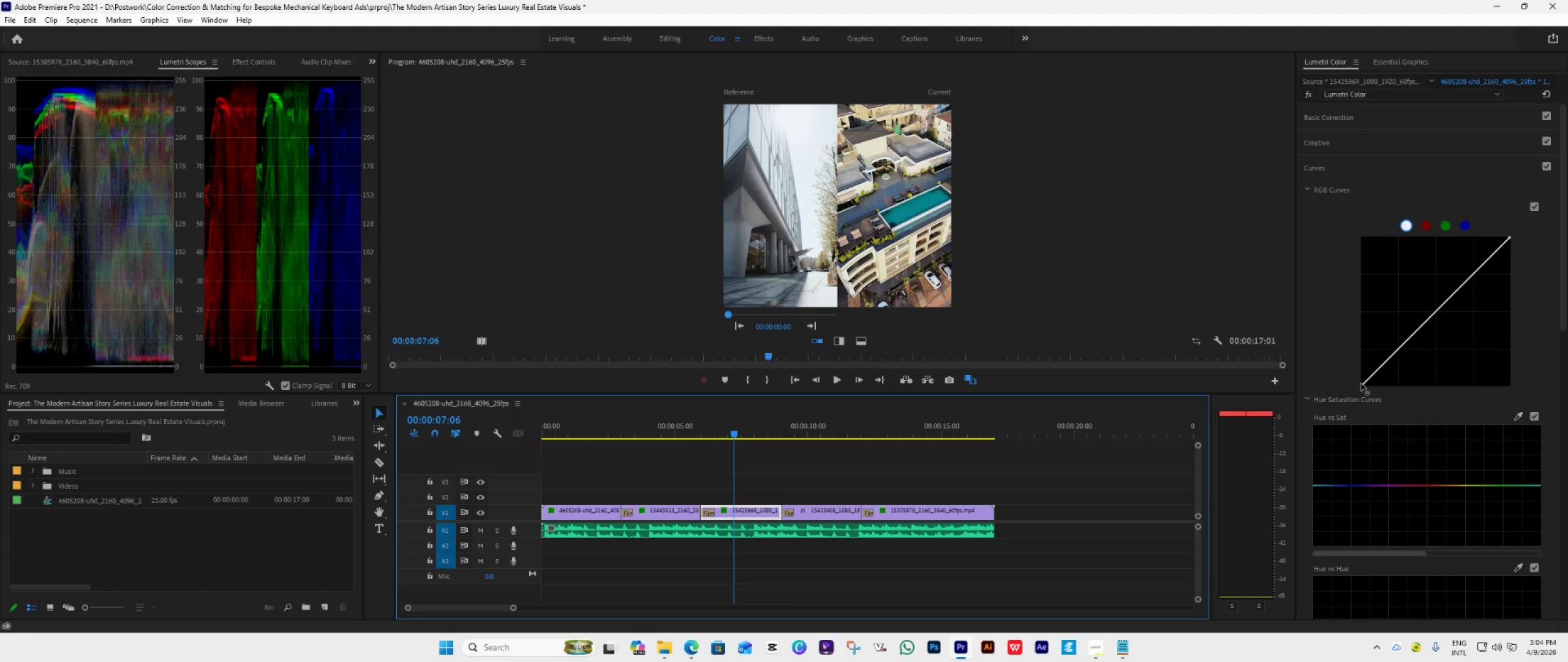 
left_click_drag(start_coordinate=[1363, 383], to_coordinate=[1357, 381])
 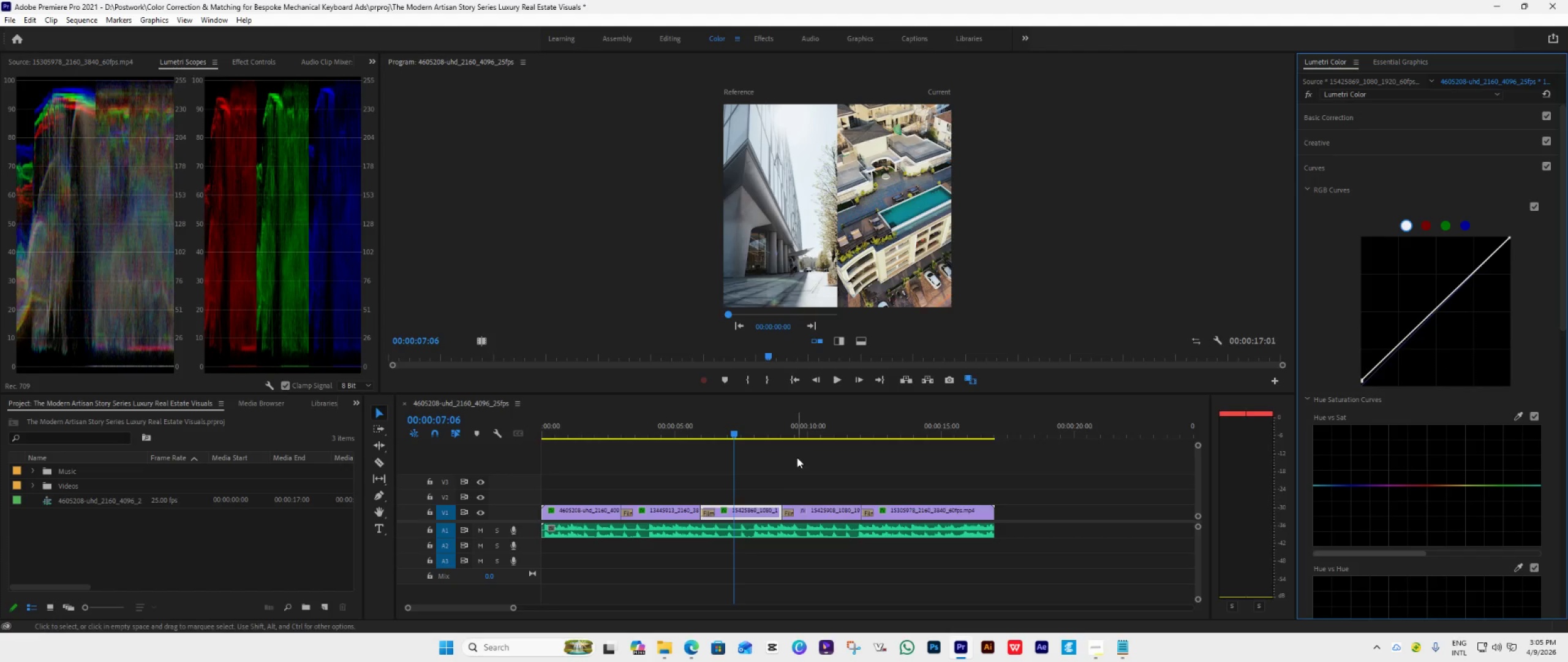 
left_click([813, 432])
 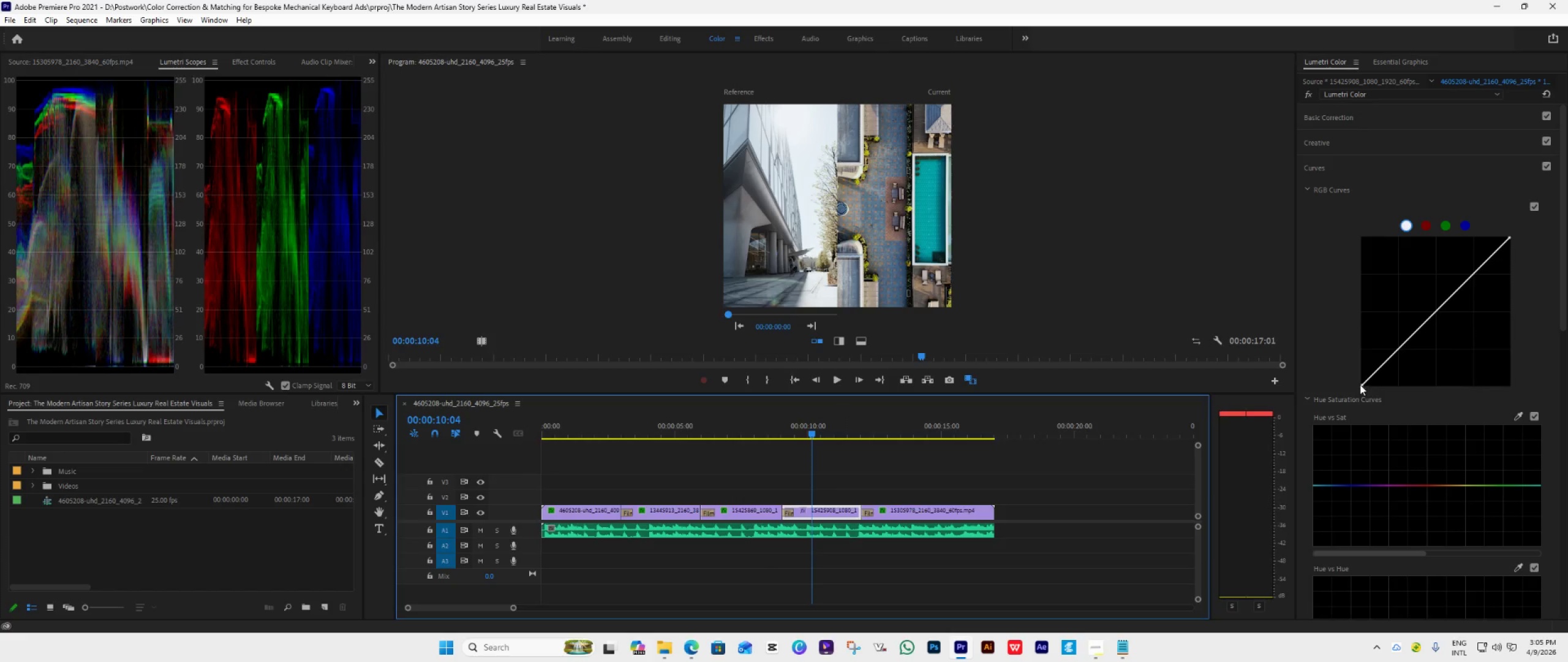 
left_click_drag(start_coordinate=[1360, 383], to_coordinate=[1360, 377])
 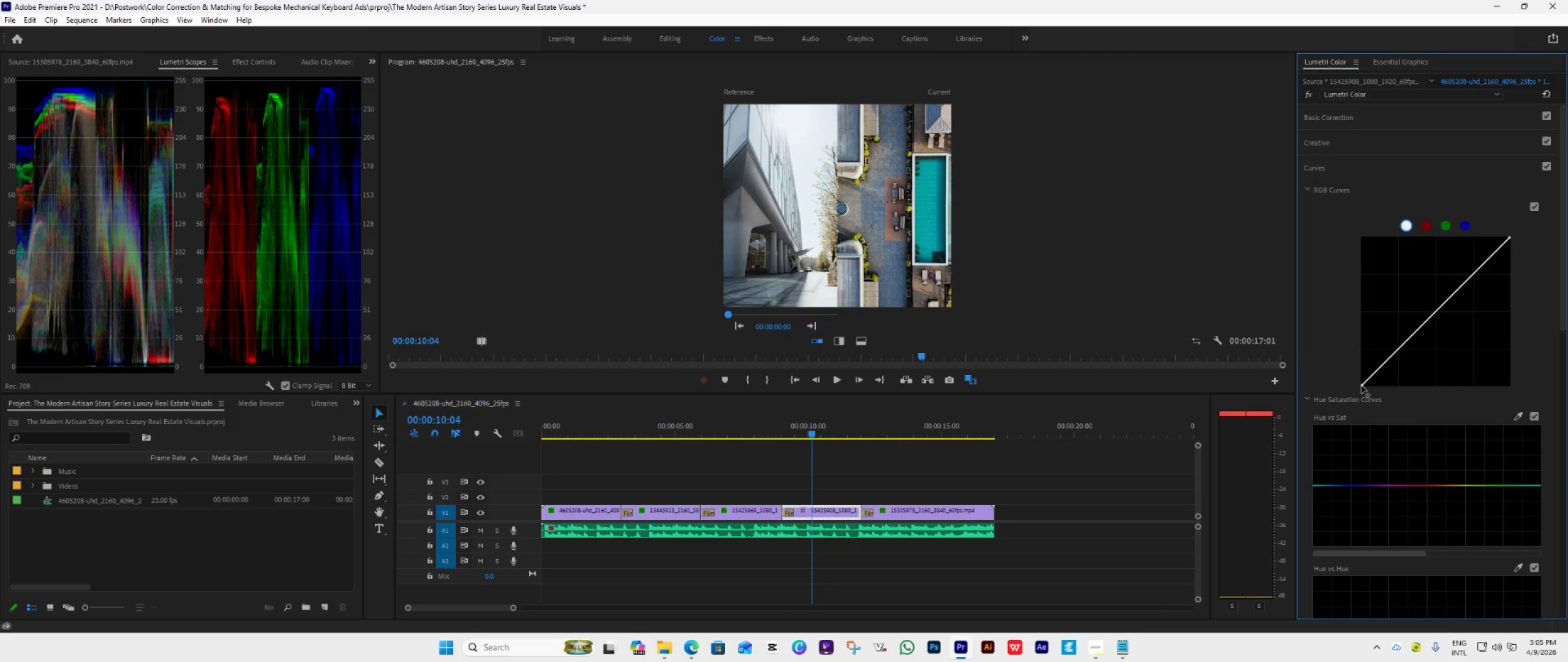 
left_click_drag(start_coordinate=[1362, 386], to_coordinate=[1358, 380])
 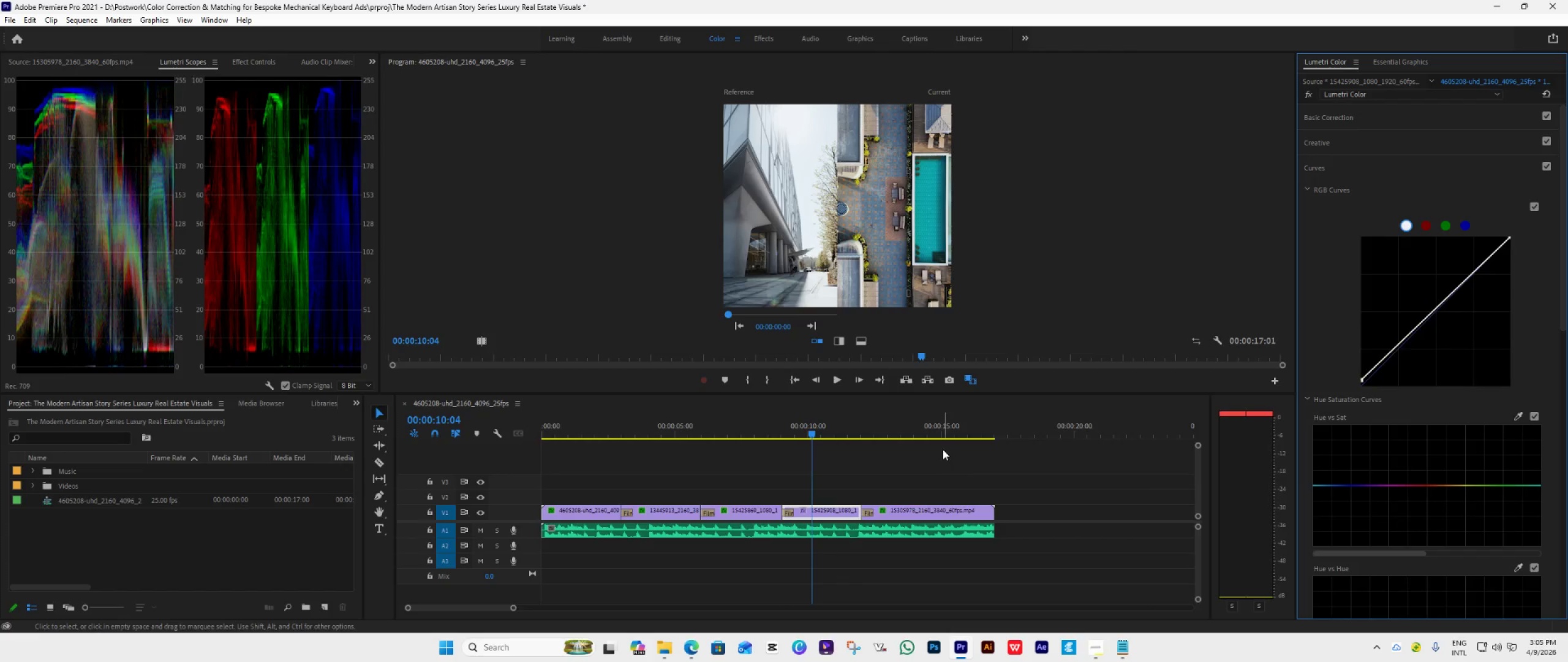 
left_click([935, 435])
 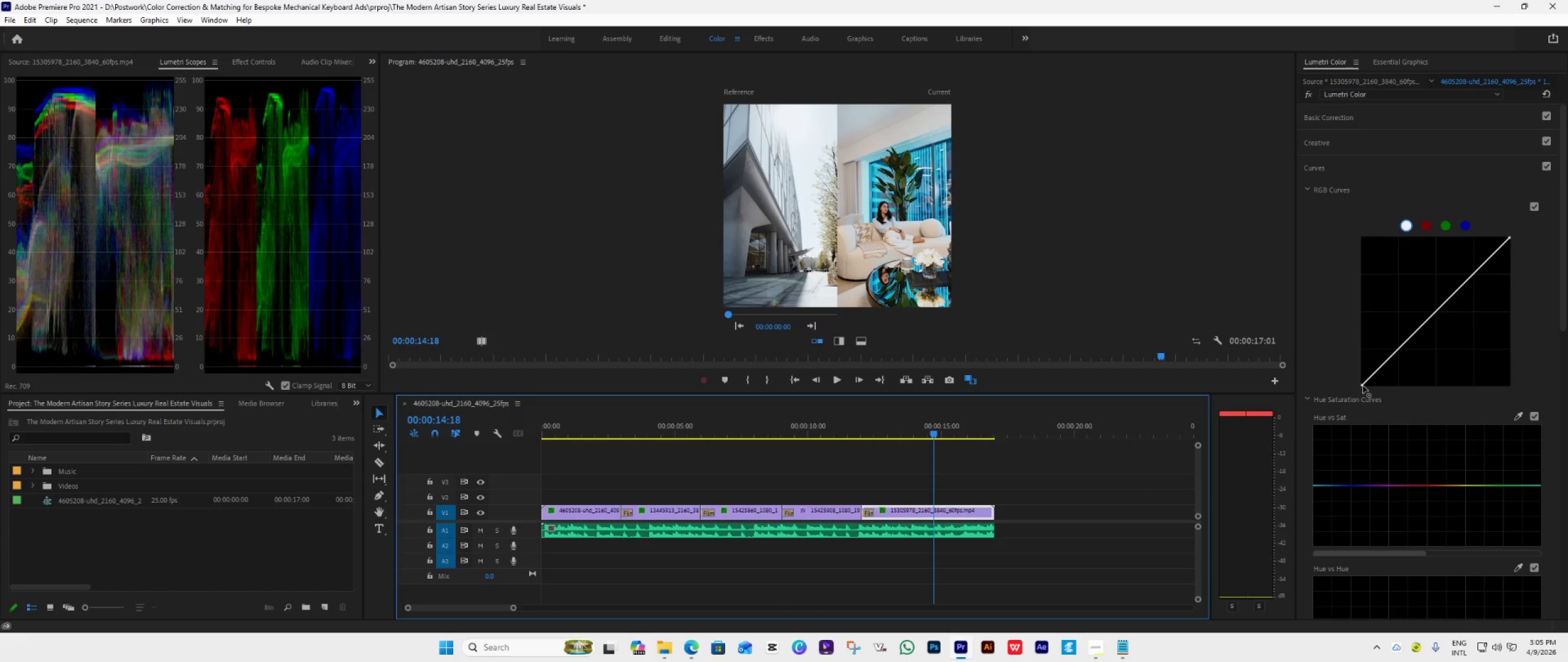 
left_click_drag(start_coordinate=[1363, 385], to_coordinate=[1360, 381])
 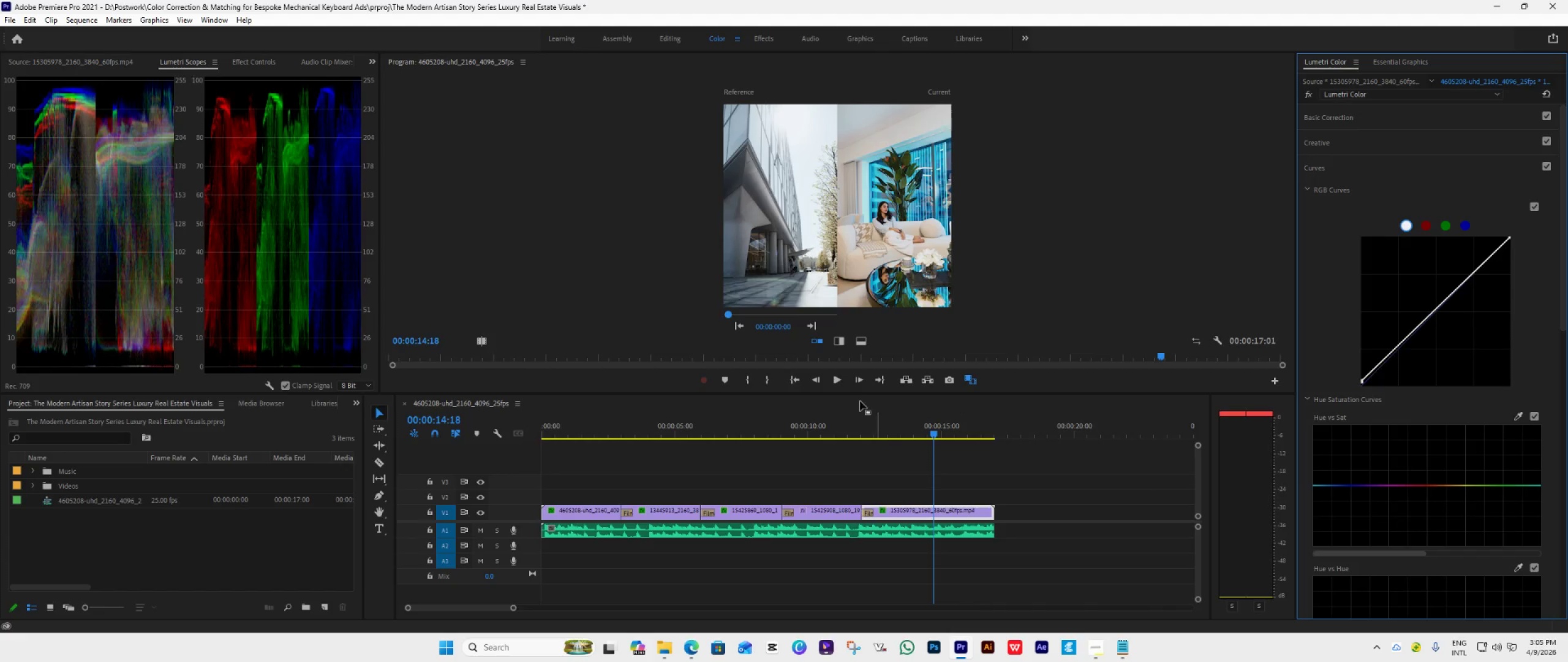 
wait(6.62)
 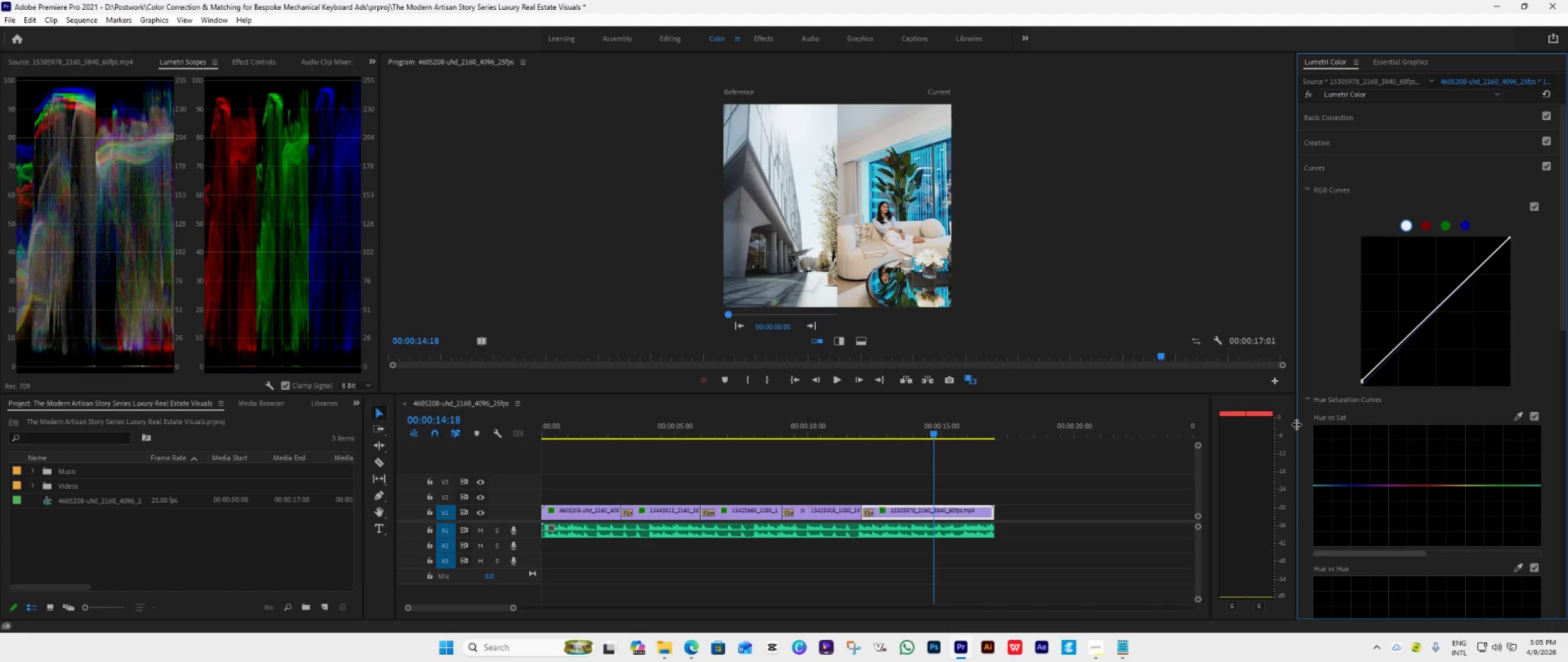 
double_click([977, 375])
 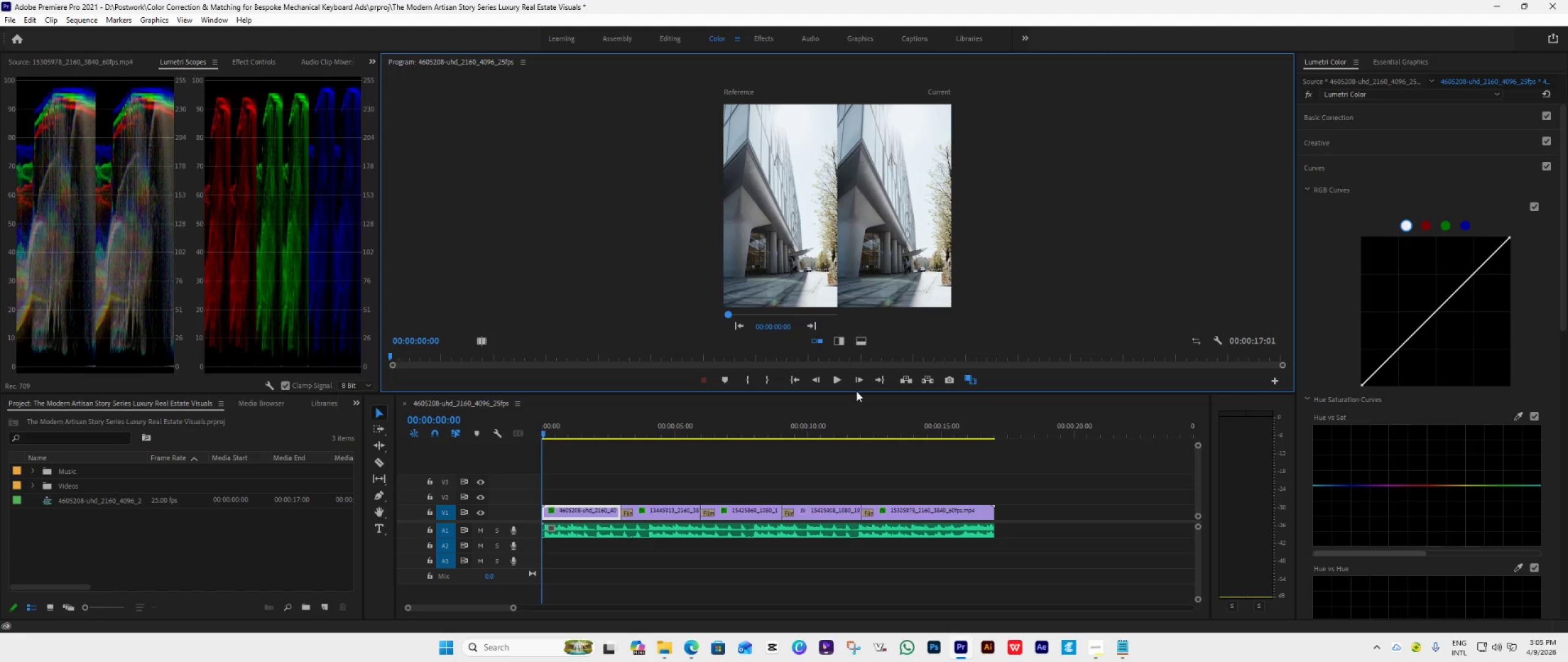 
left_click_drag(start_coordinate=[856, 393], to_coordinate=[832, 508])
 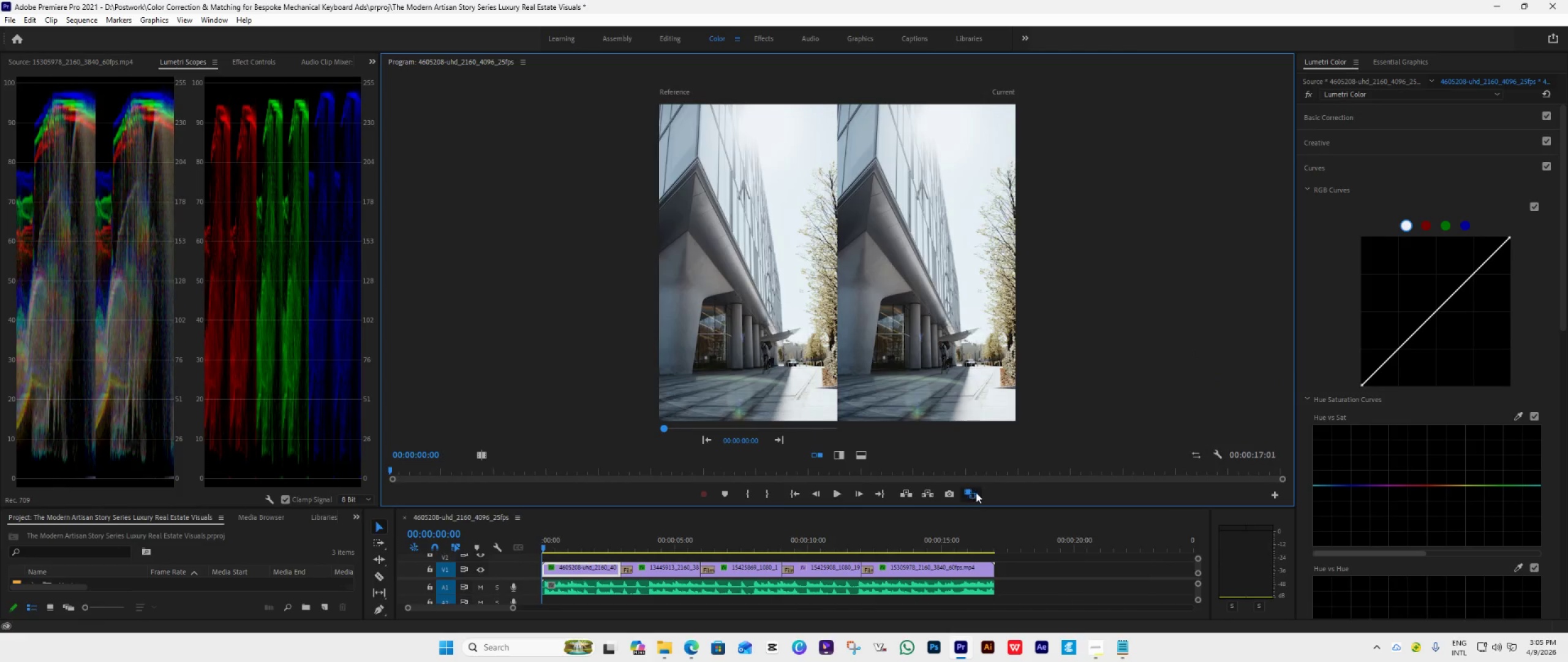 
left_click([976, 492])
 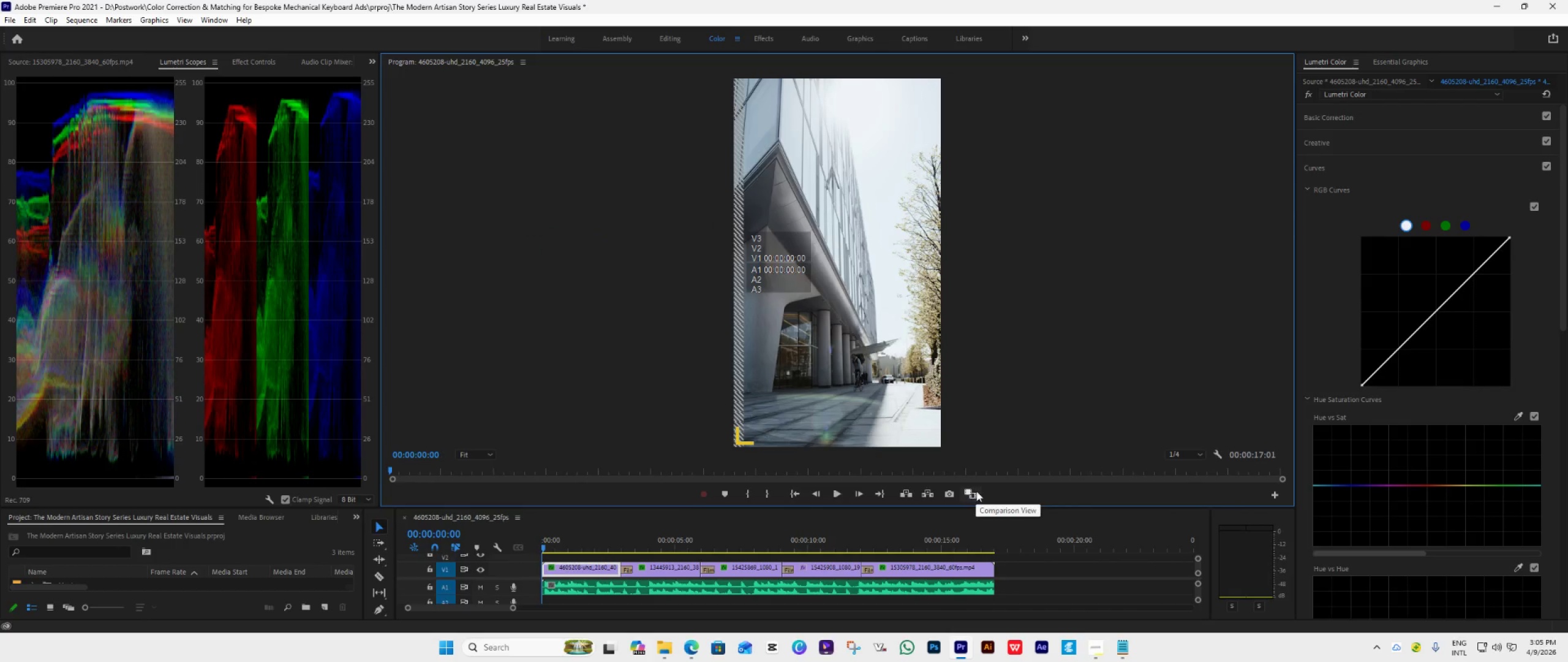 
key(Space)
 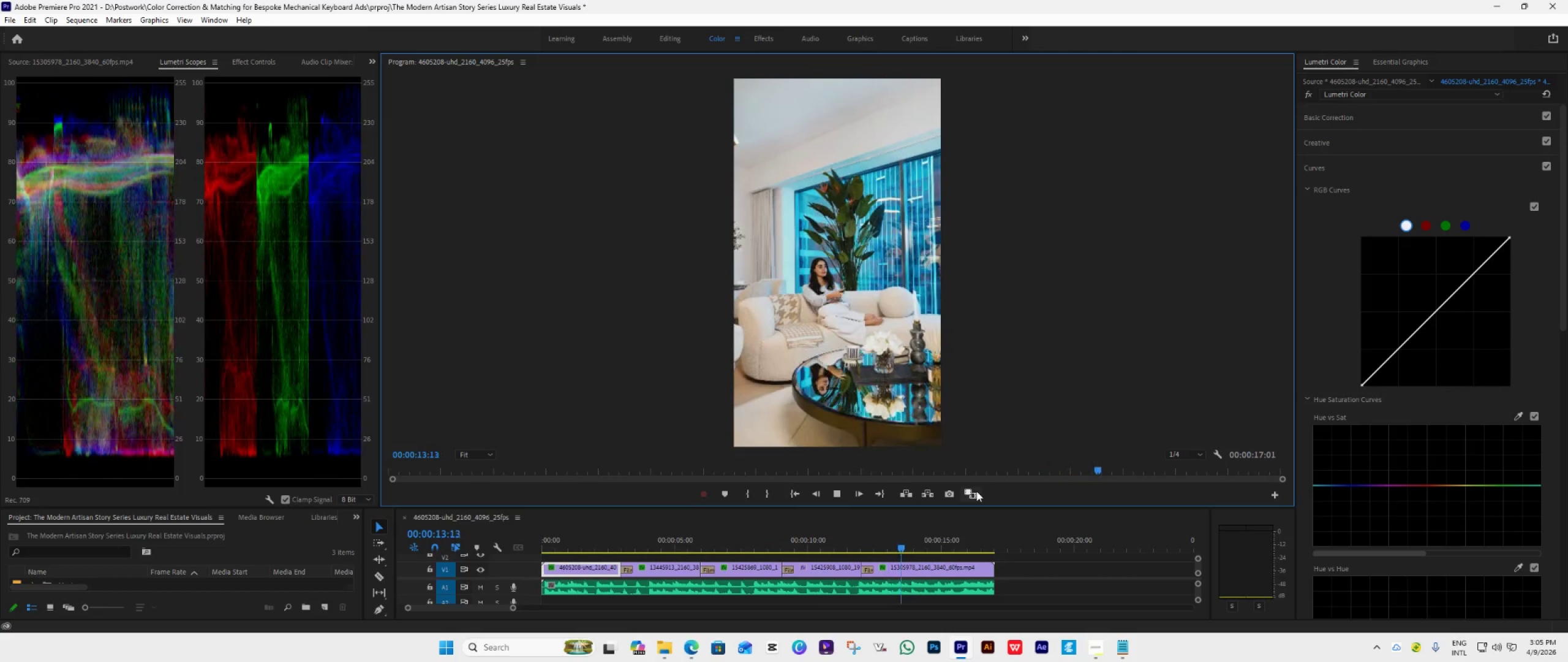 
wait(18.77)
 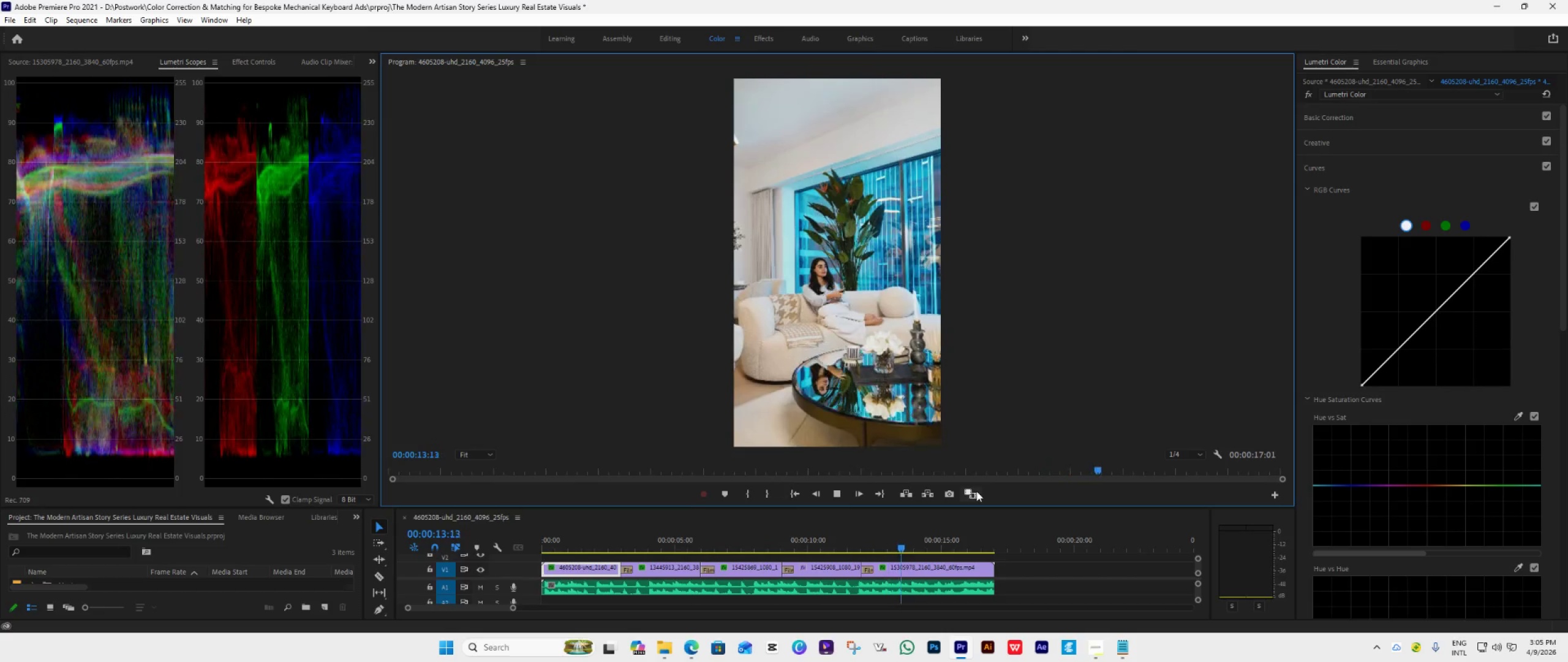 
double_click([799, 493])
 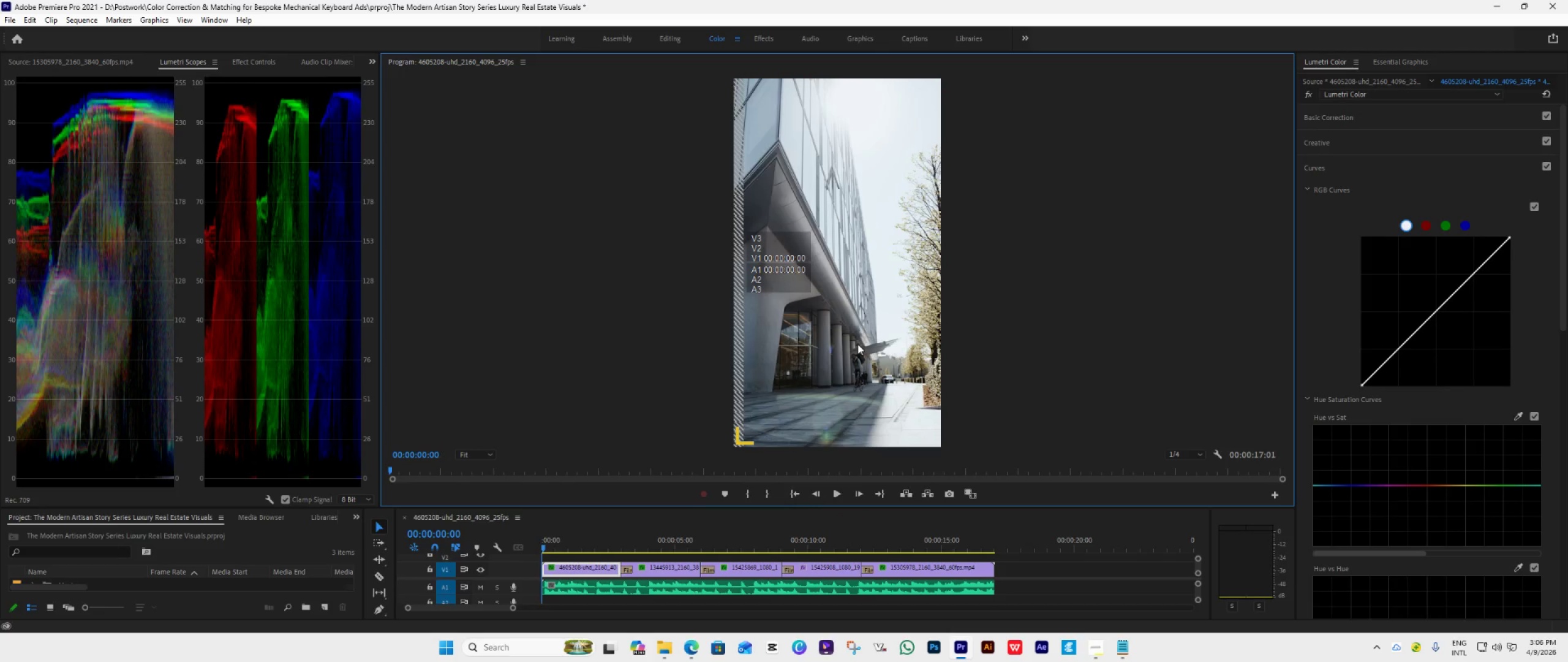 
wait(11.78)
 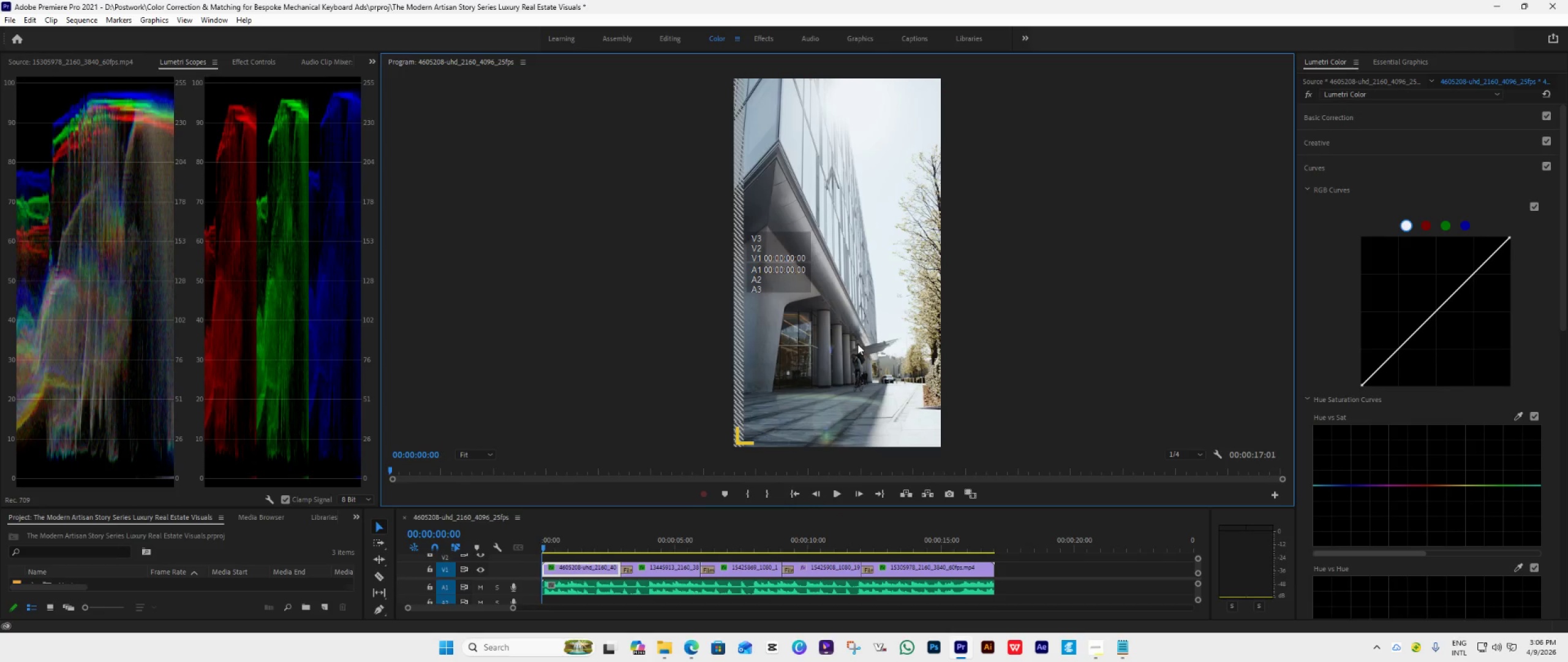 
left_click([1346, 119])
 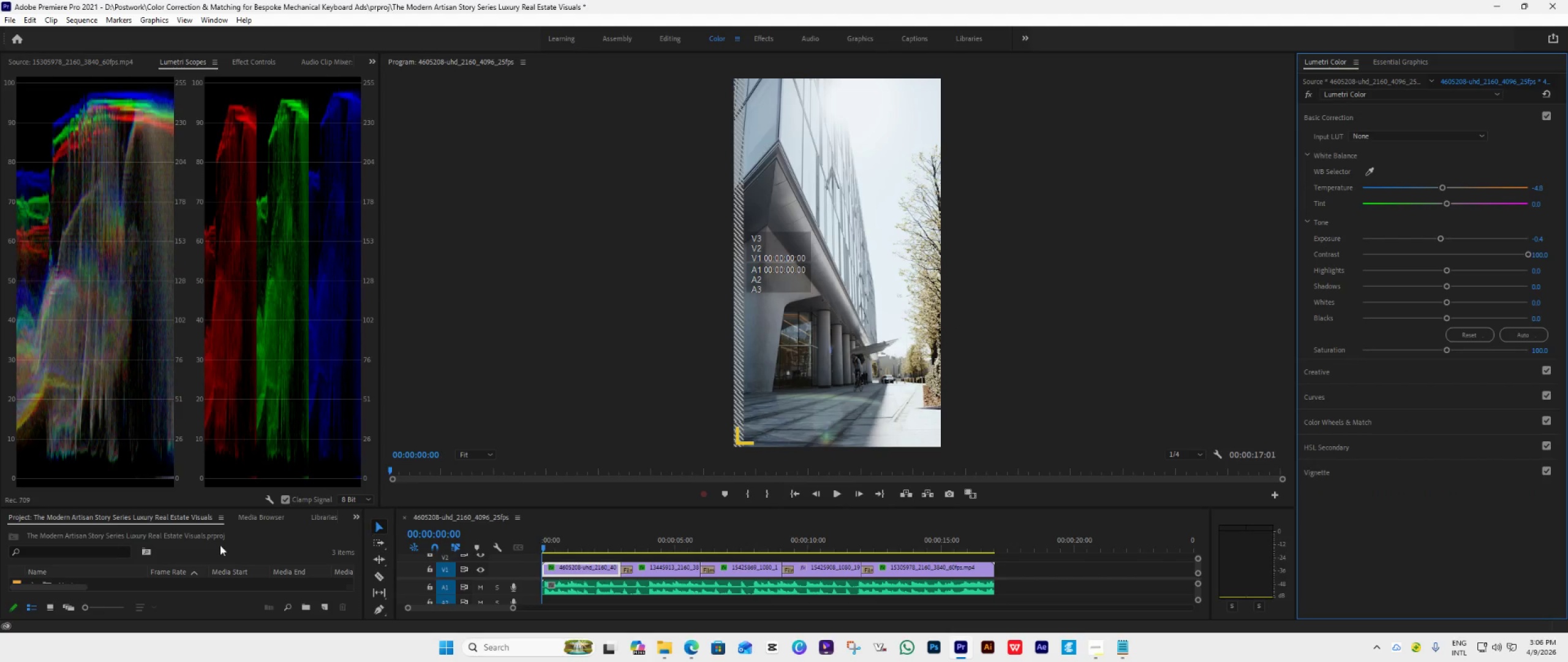 
wait(5.22)
 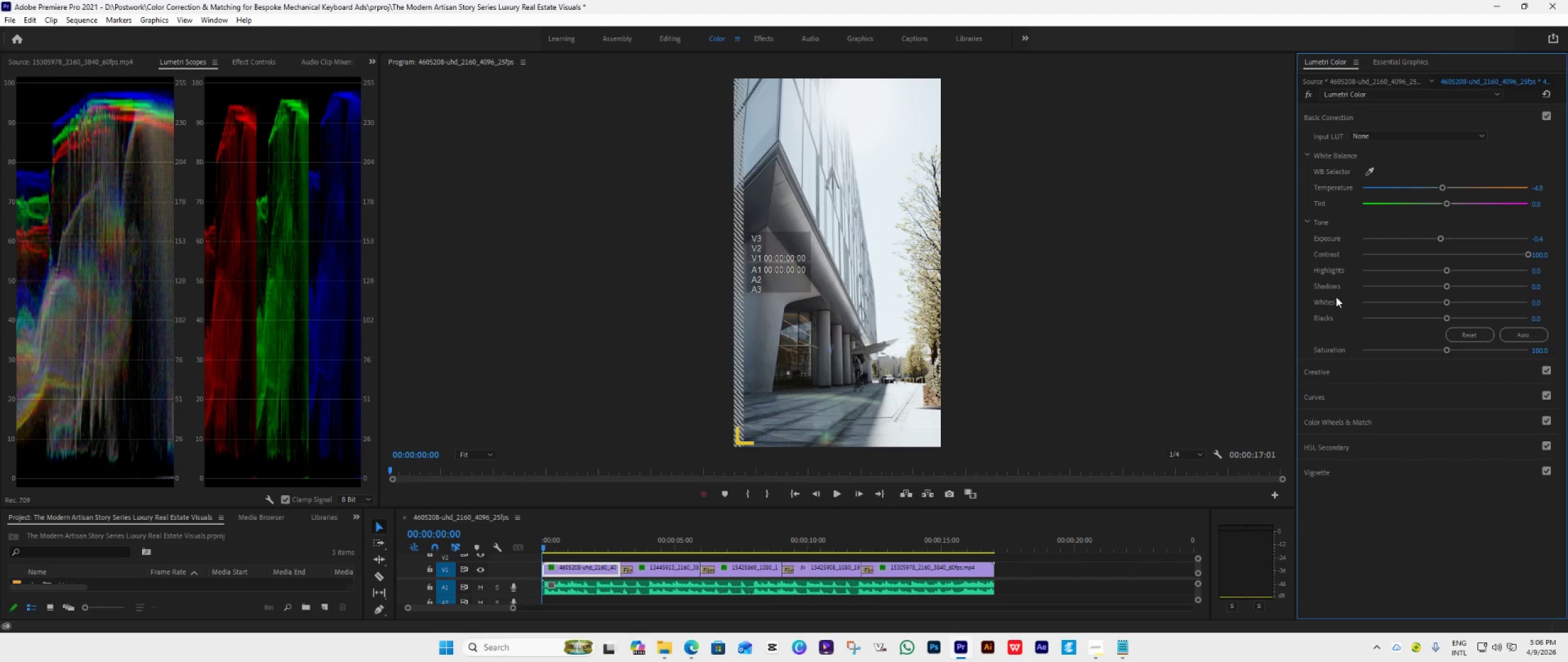 
left_click_drag(start_coordinate=[431, 507], to_coordinate=[518, 329])
 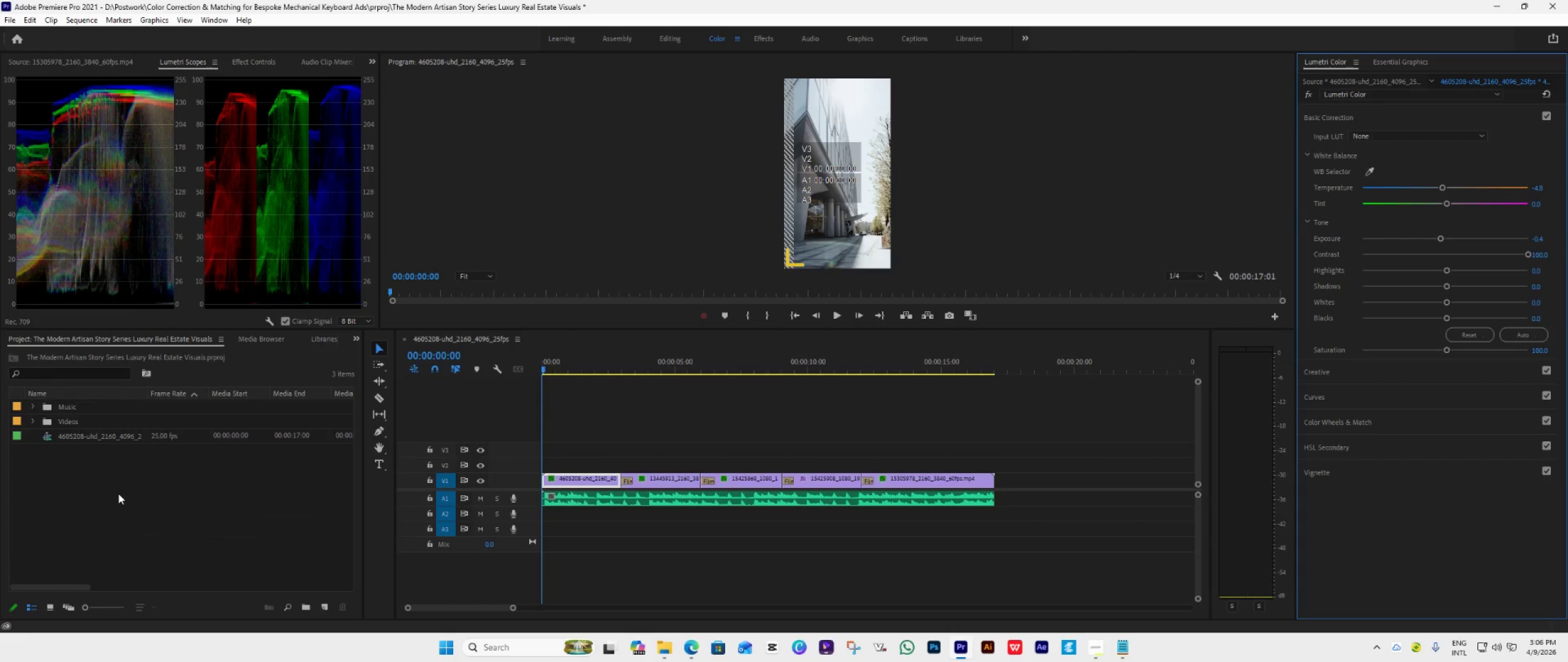 
right_click([118, 493])
 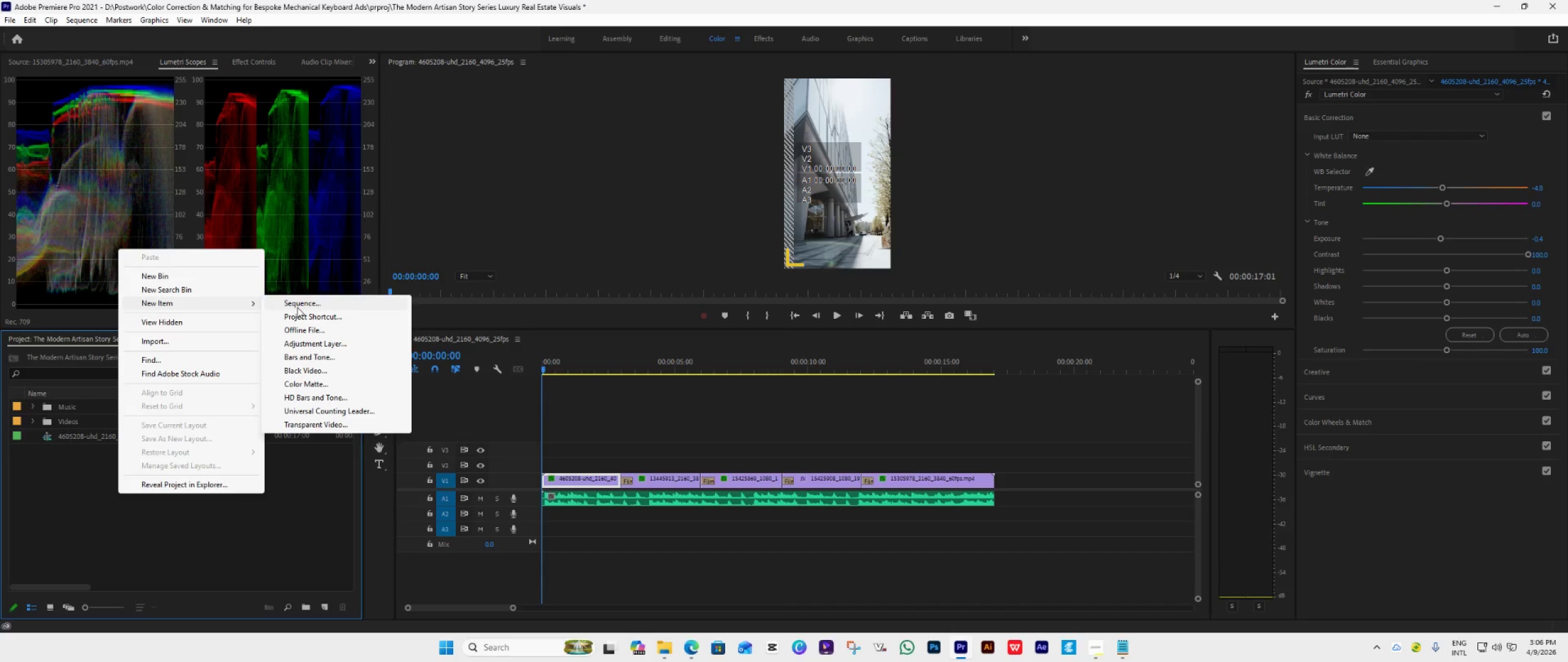 
left_click([316, 343])
 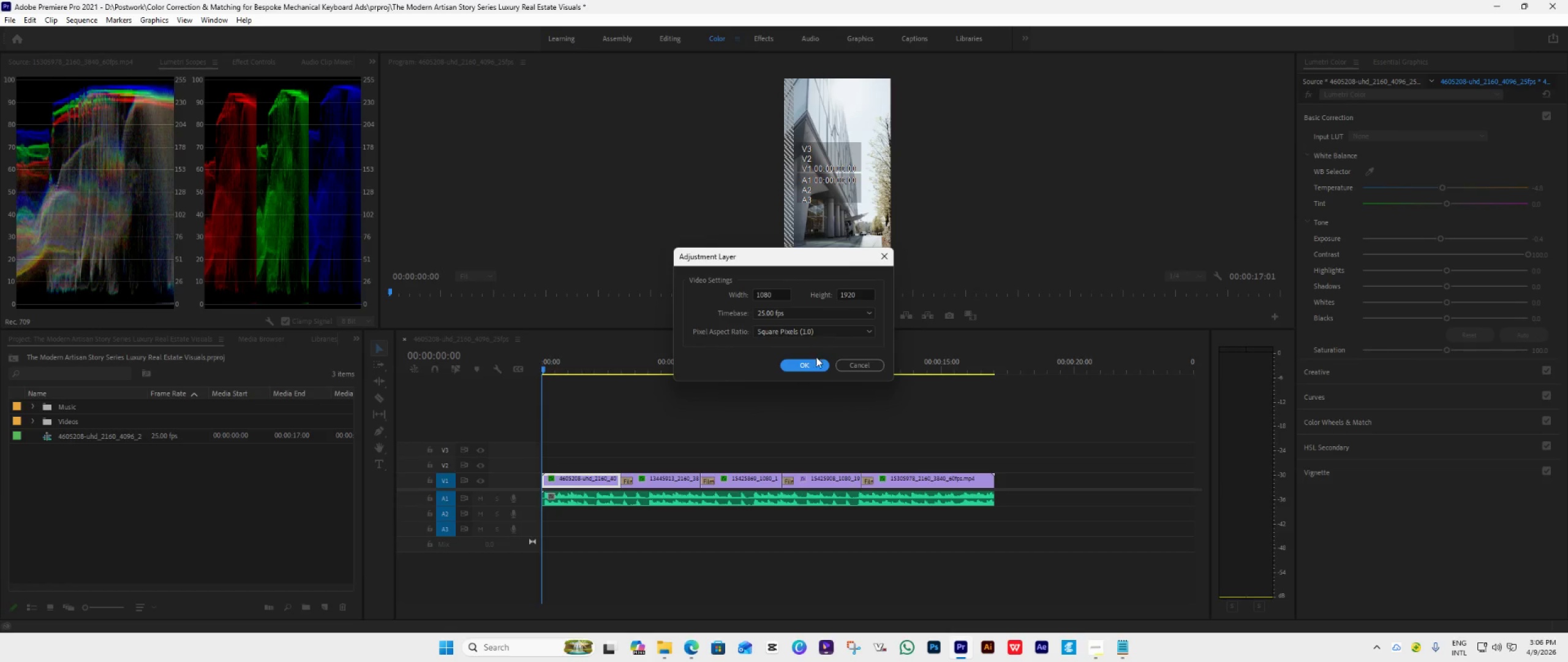 
double_click([812, 368])
 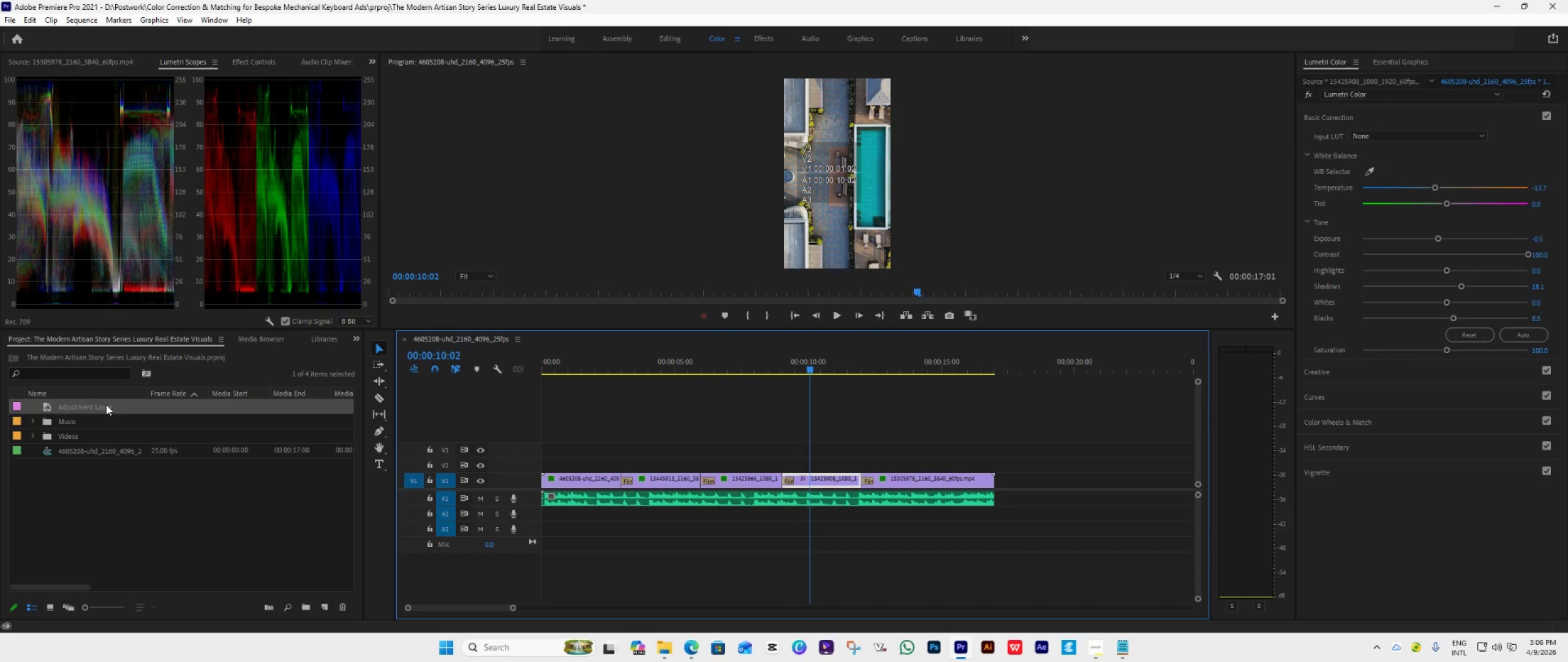 
left_click_drag(start_coordinate=[97, 406], to_coordinate=[543, 466])
 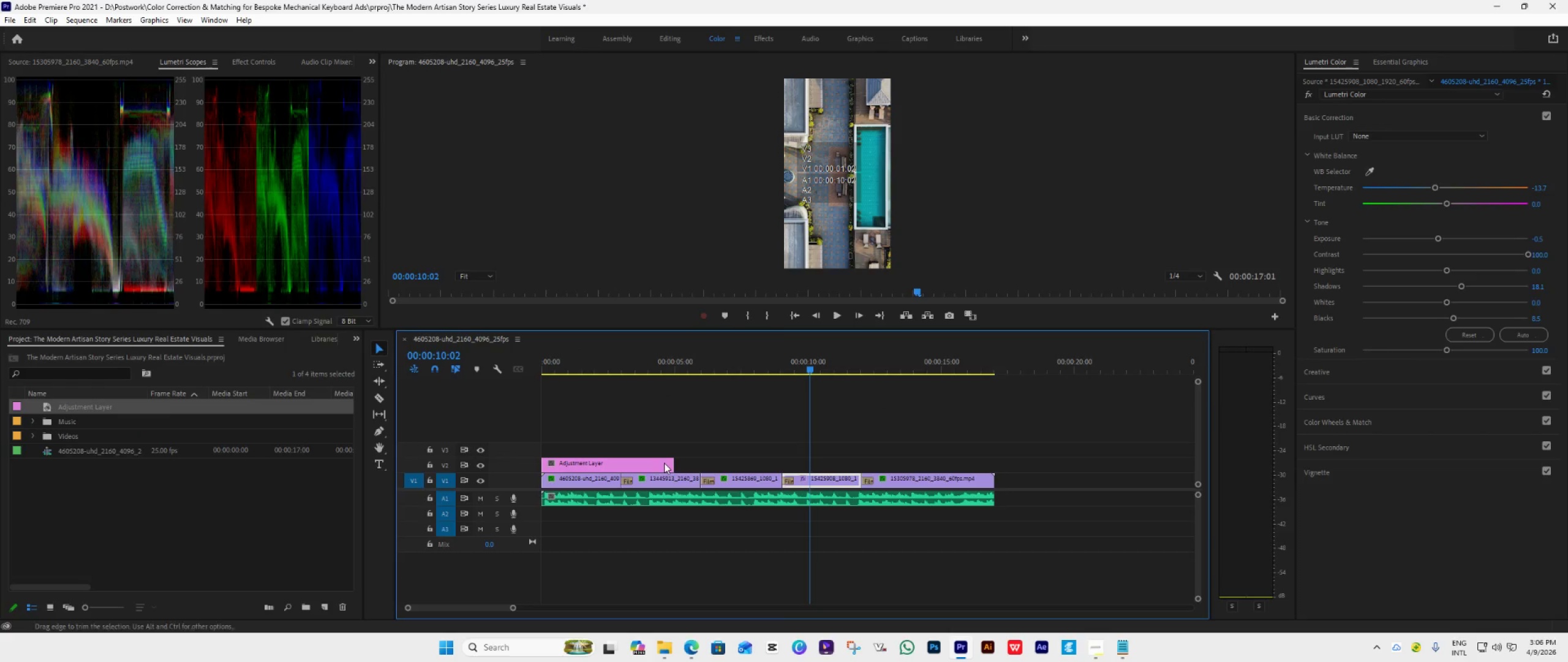 
left_click_drag(start_coordinate=[639, 466], to_coordinate=[636, 450])
 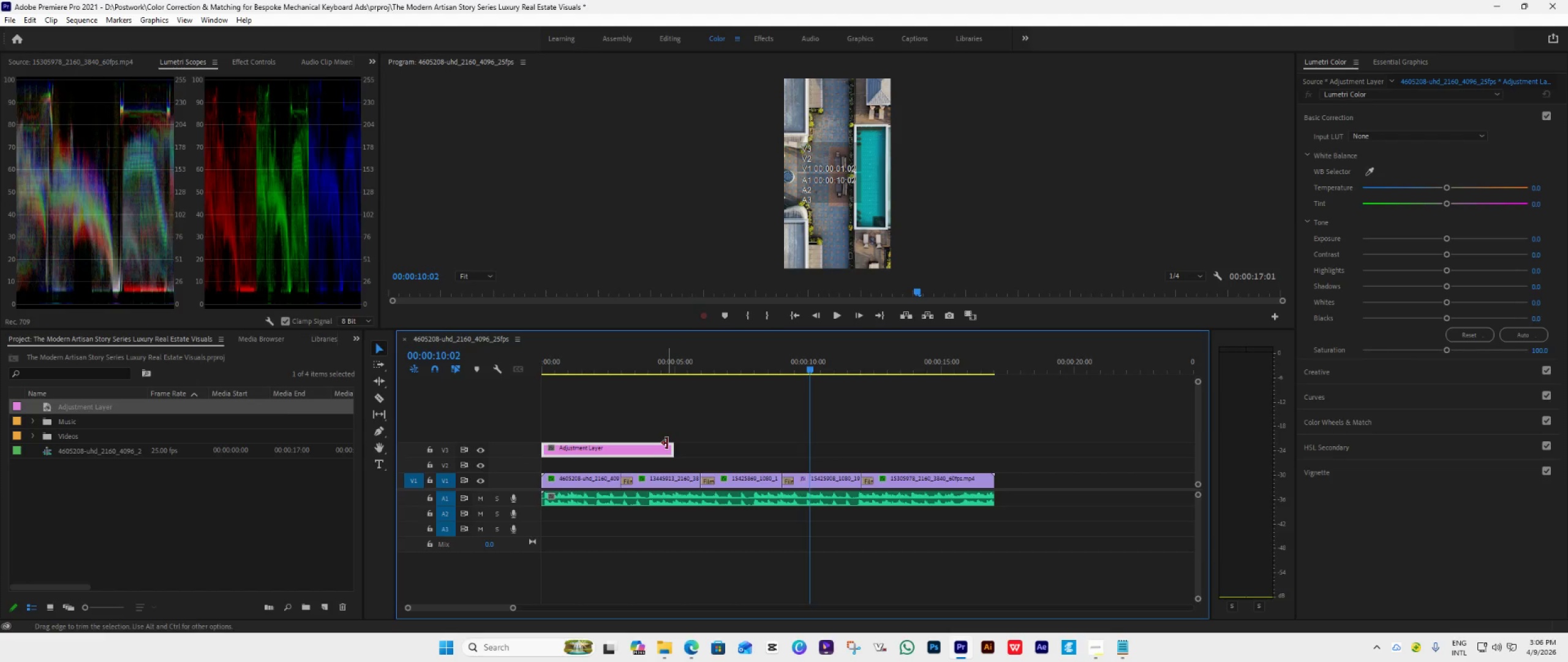 
left_click_drag(start_coordinate=[667, 443], to_coordinate=[989, 469])
 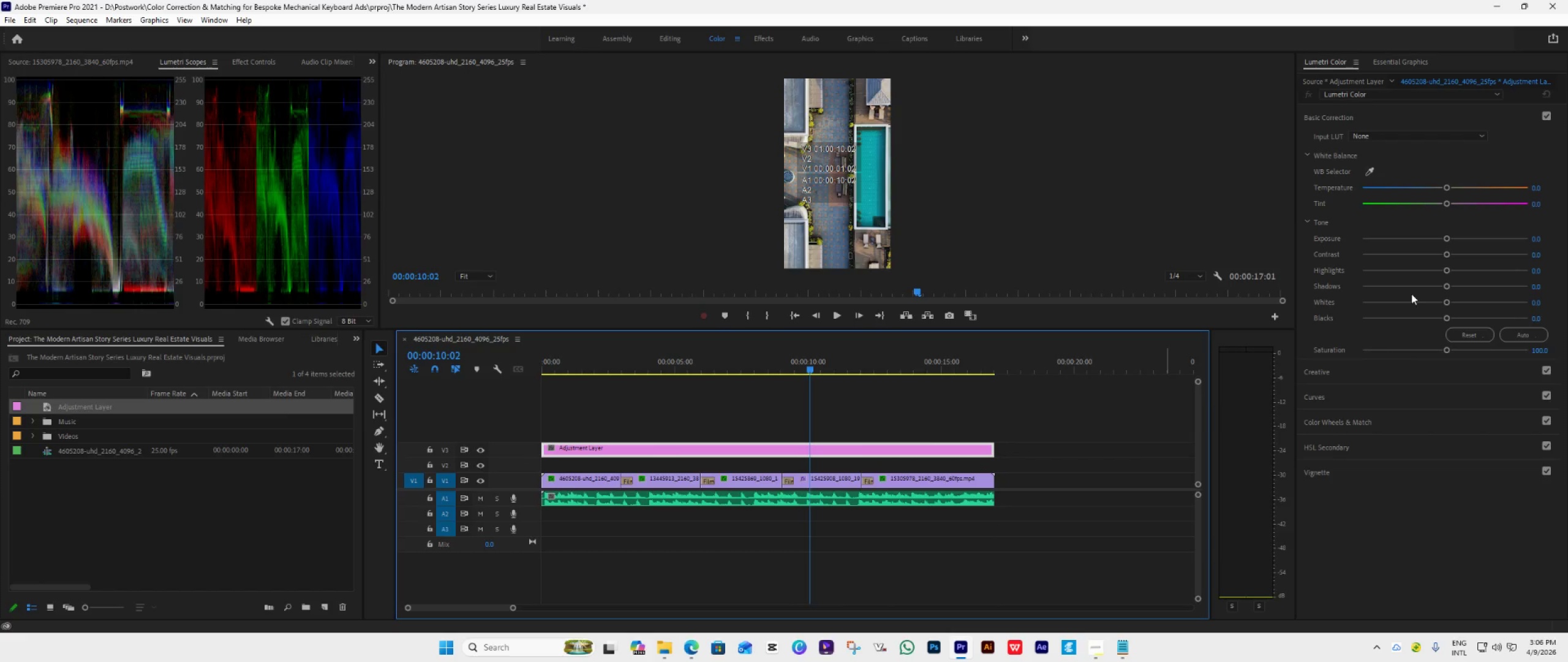 
left_click([1382, 114])
 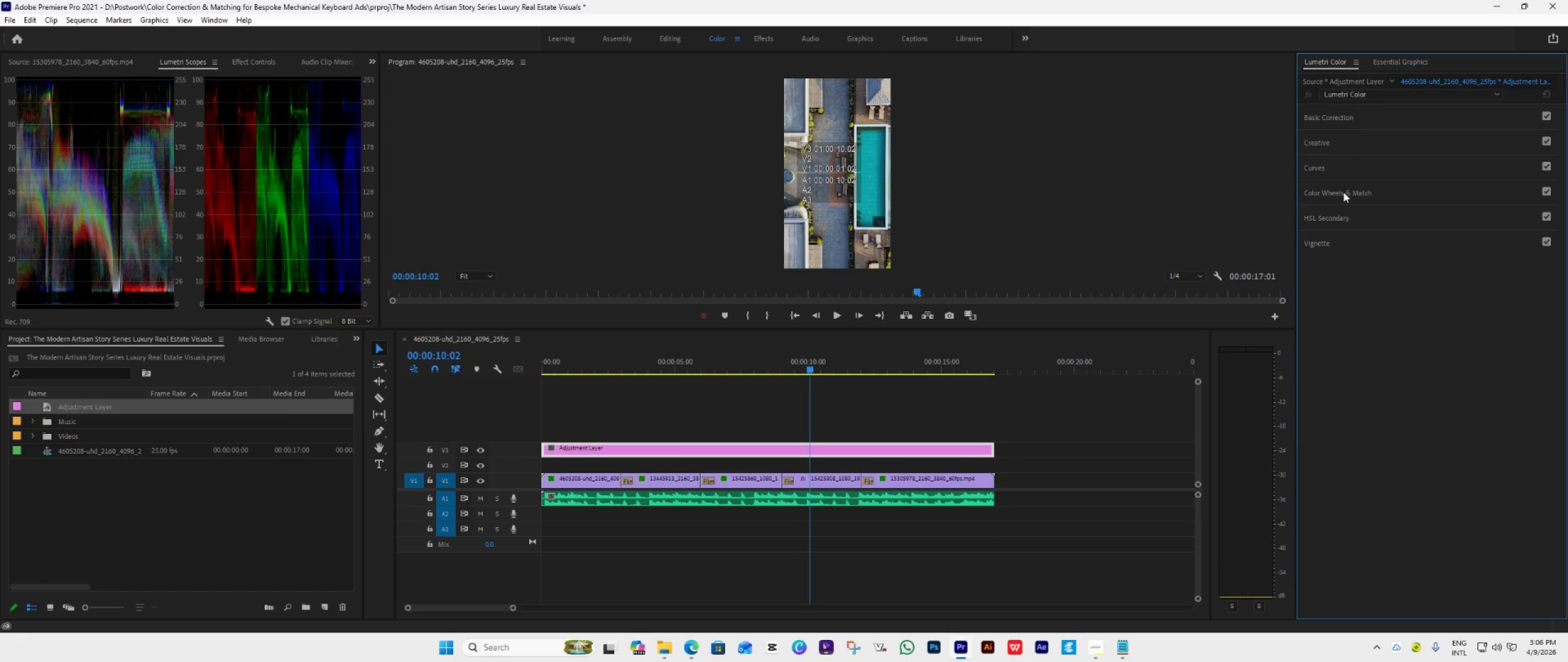 
left_click([1351, 191])
 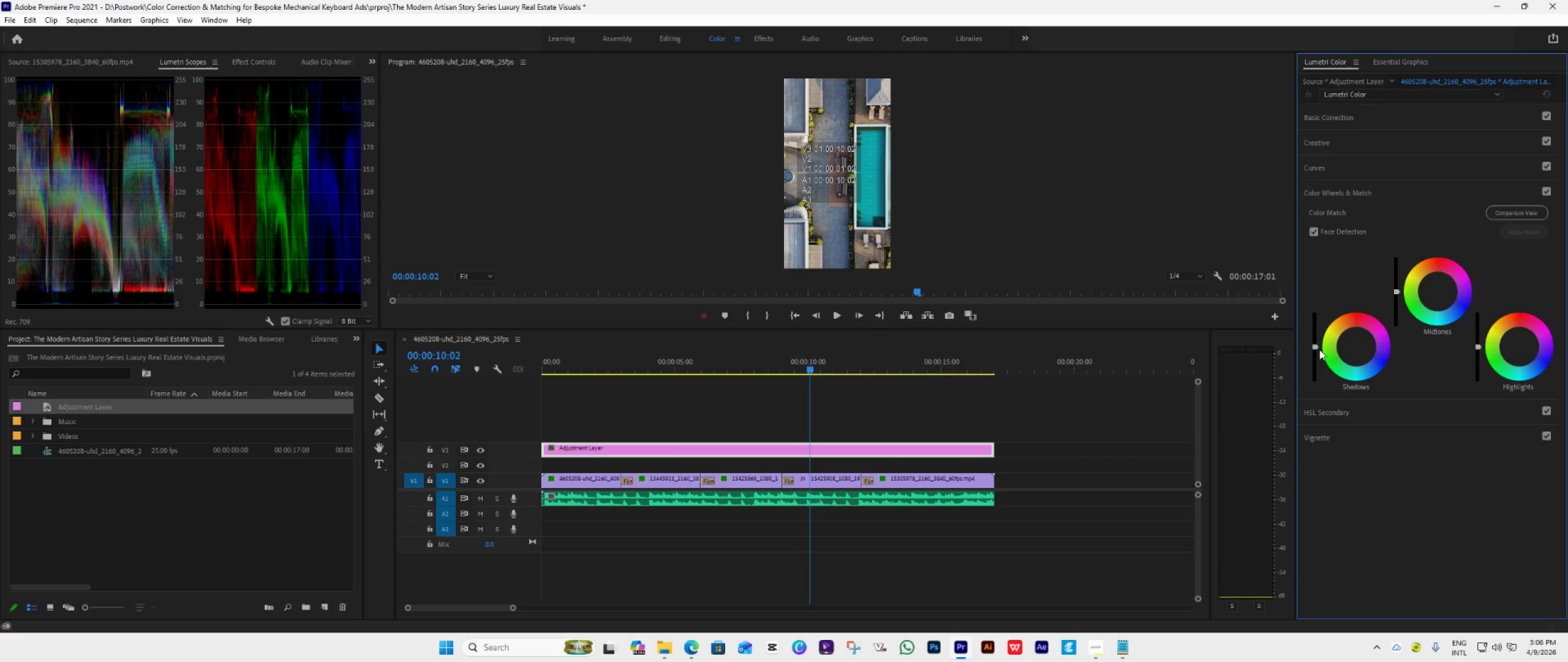 
left_click_drag(start_coordinate=[1319, 349], to_coordinate=[1321, 328])
 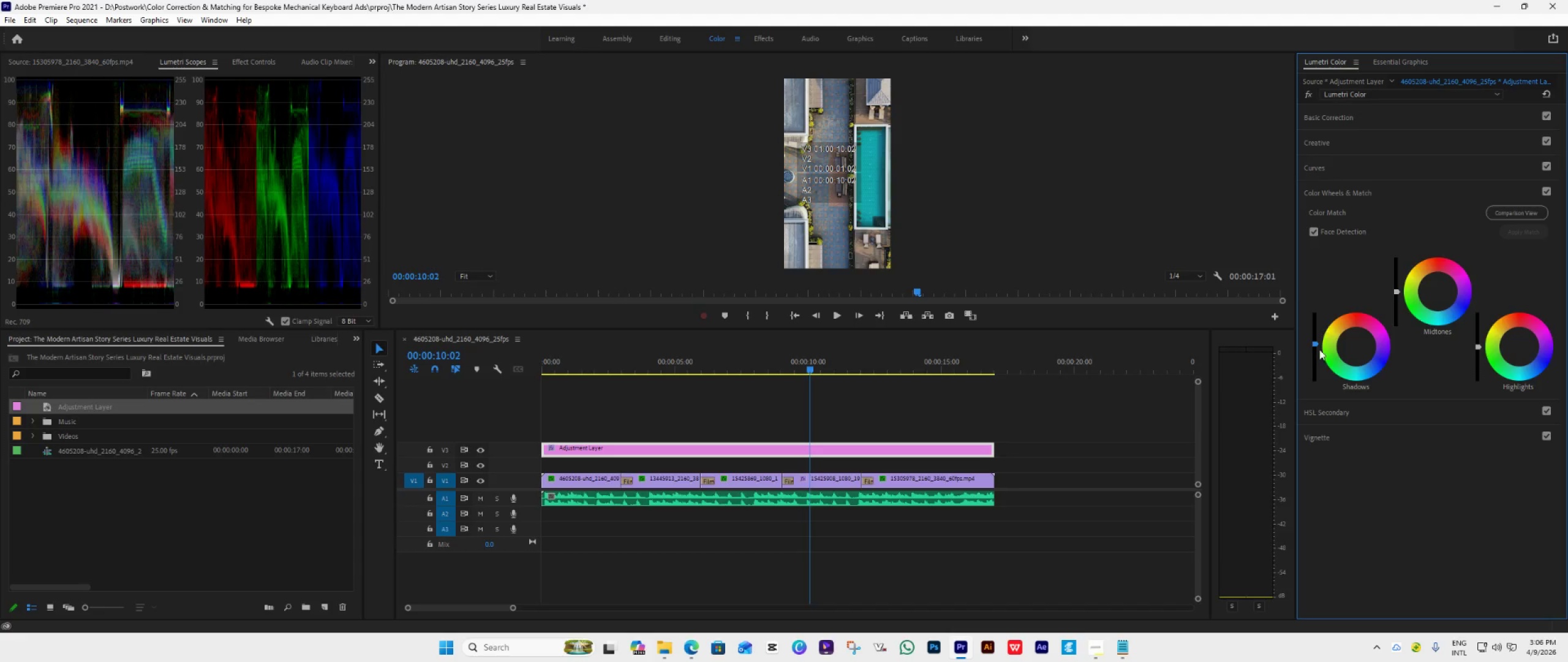 
left_click([1319, 349])
 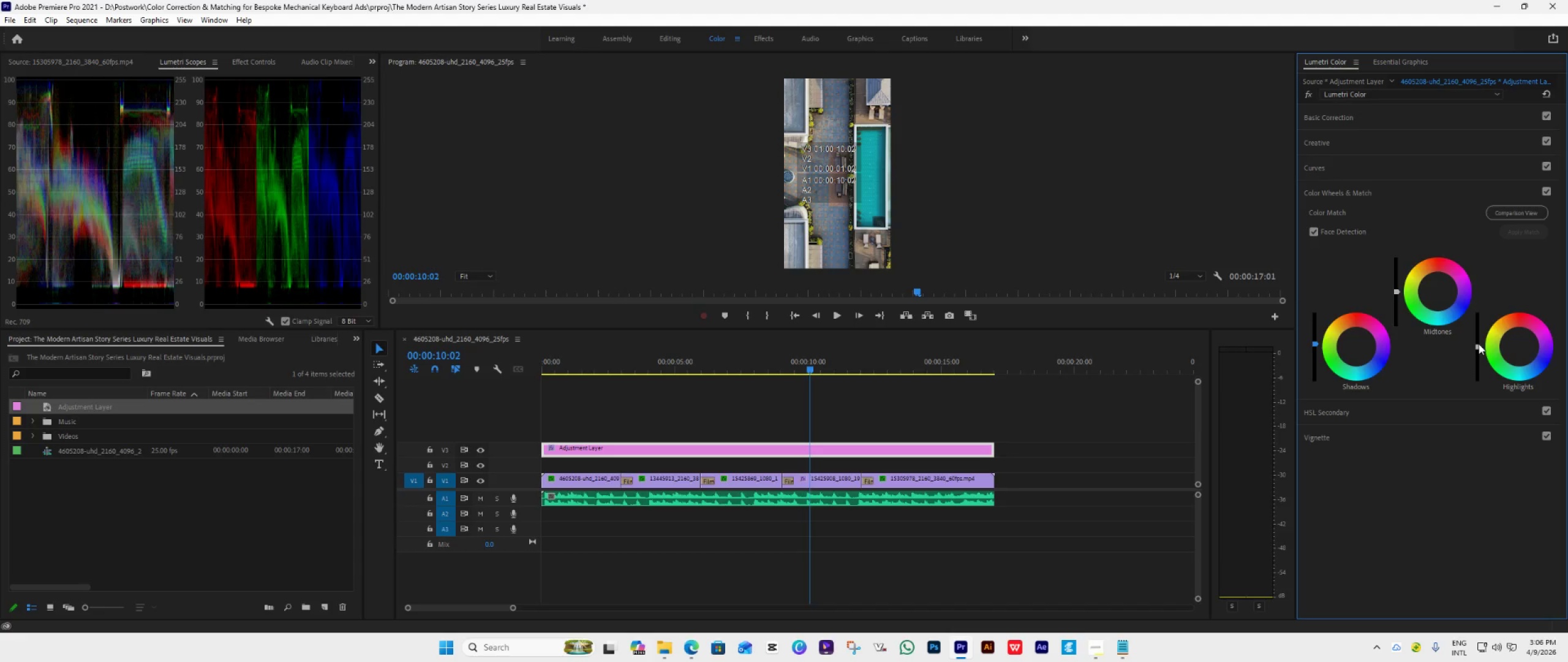 
left_click_drag(start_coordinate=[1479, 344], to_coordinate=[1455, 426])
 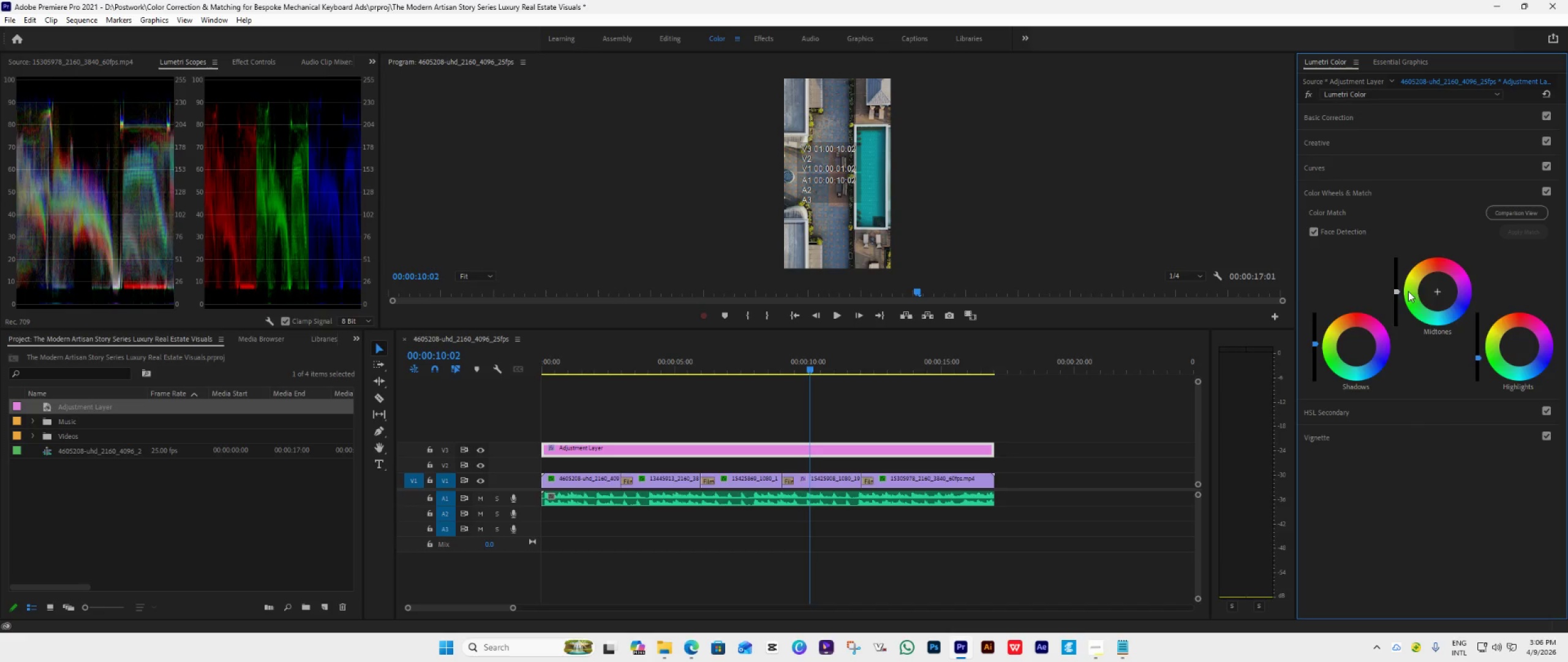 
left_click_drag(start_coordinate=[1398, 291], to_coordinate=[1409, 226])
 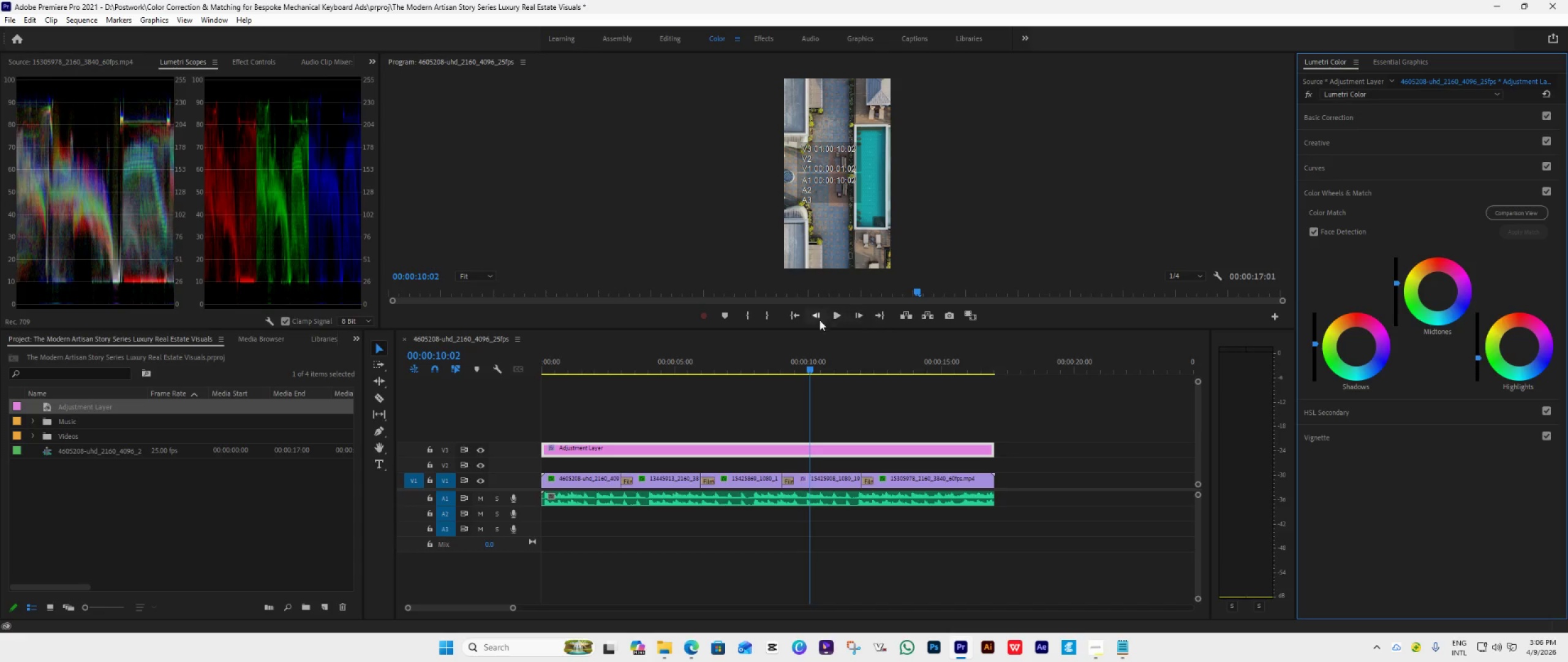 
left_click([803, 316])
 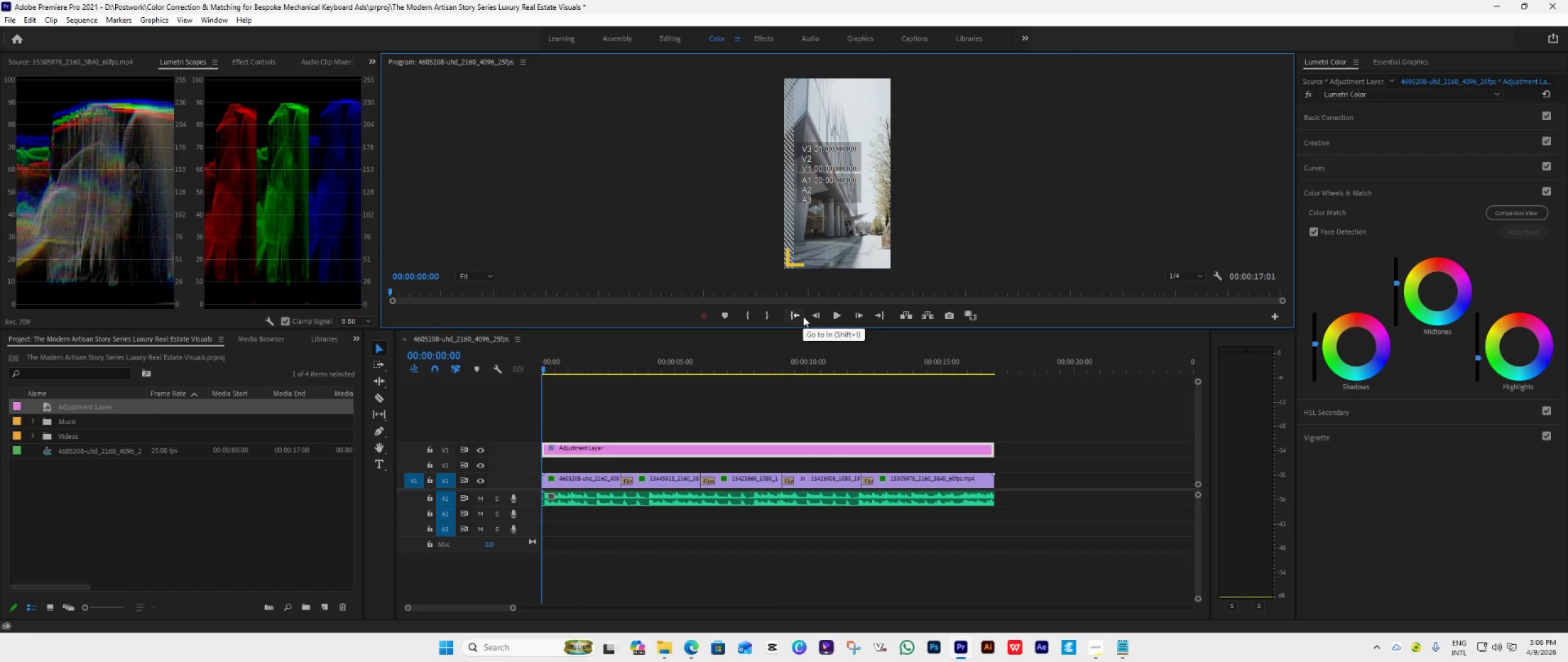 
key(Space)
 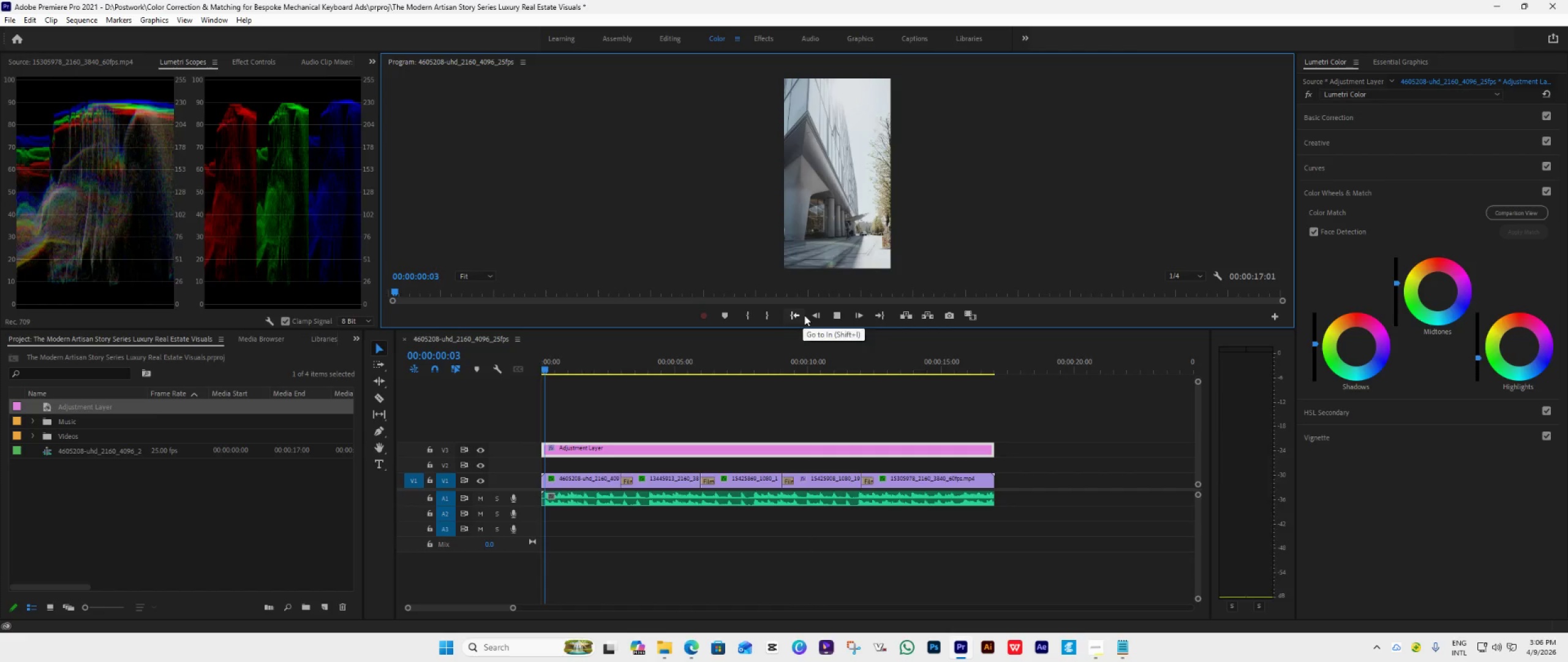 
key(Space)
 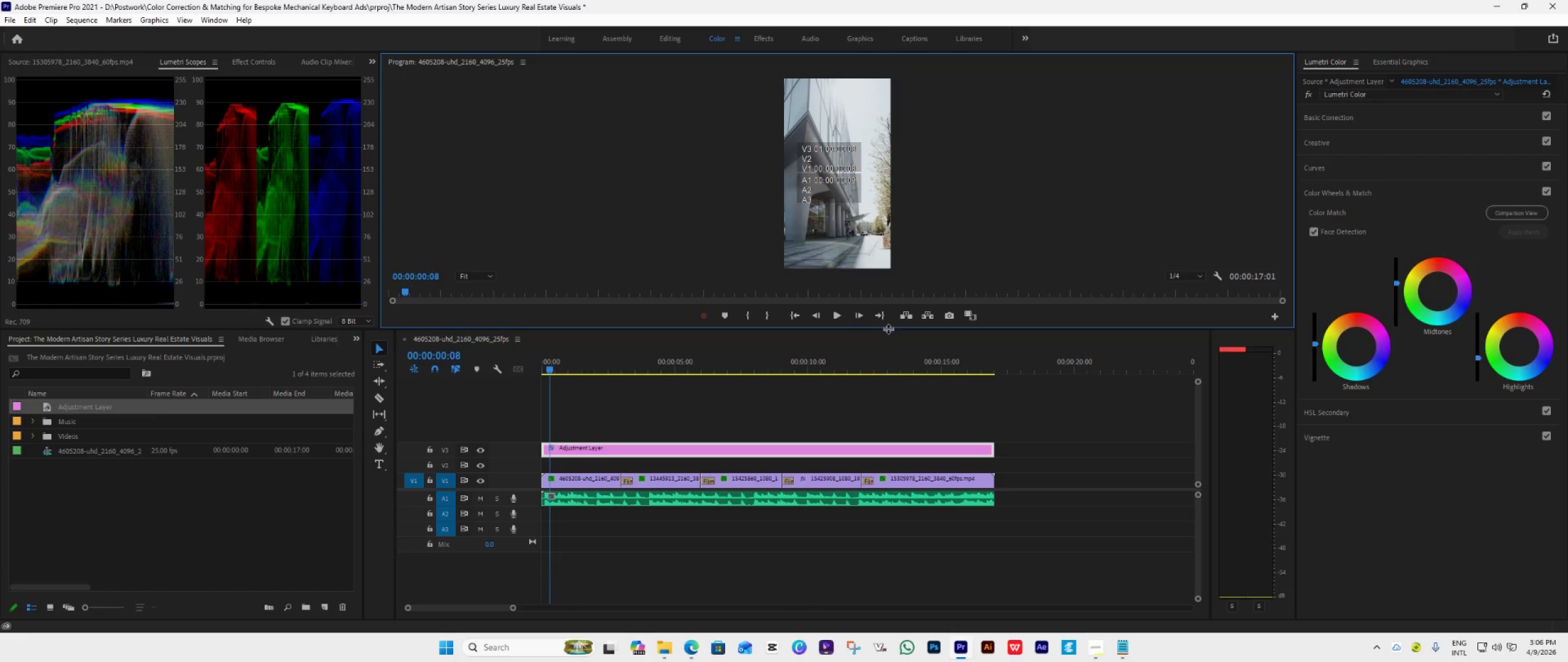 
left_click_drag(start_coordinate=[890, 330], to_coordinate=[861, 482])
 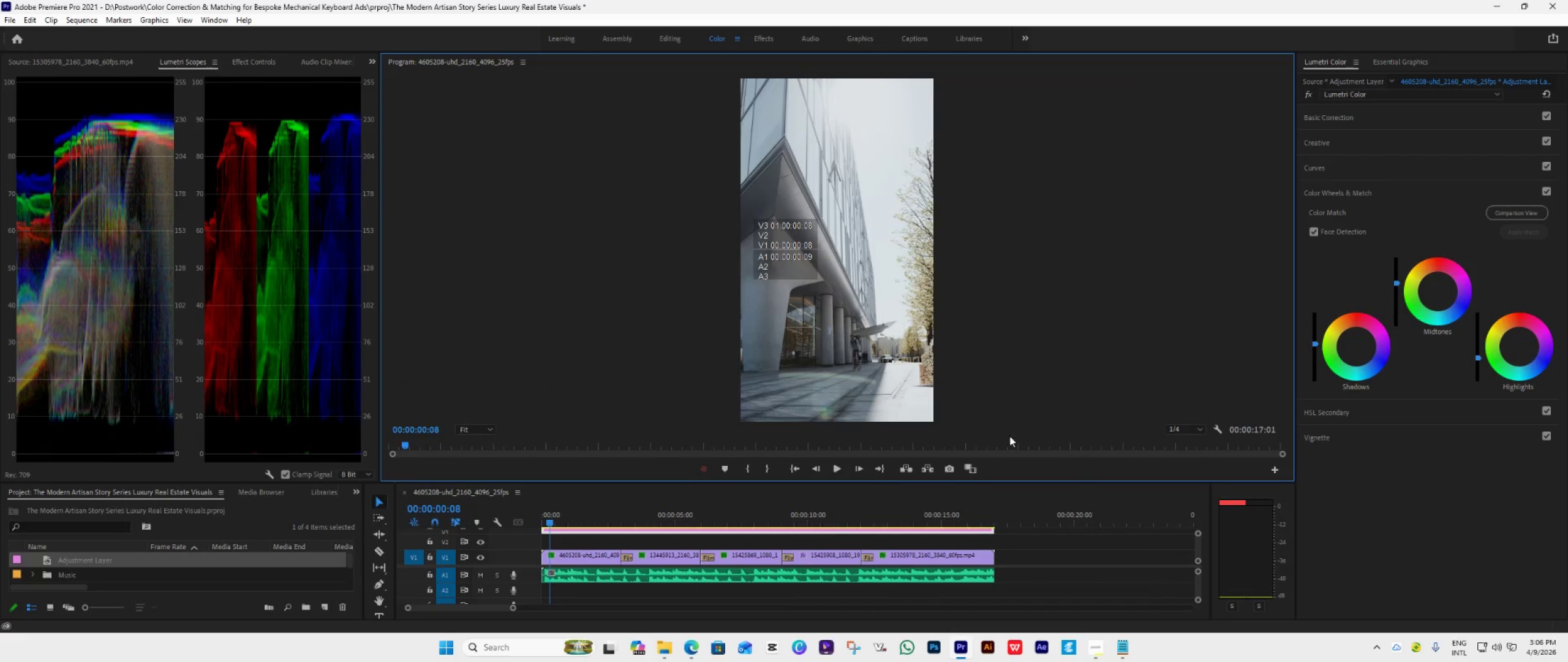 
key(Space)
 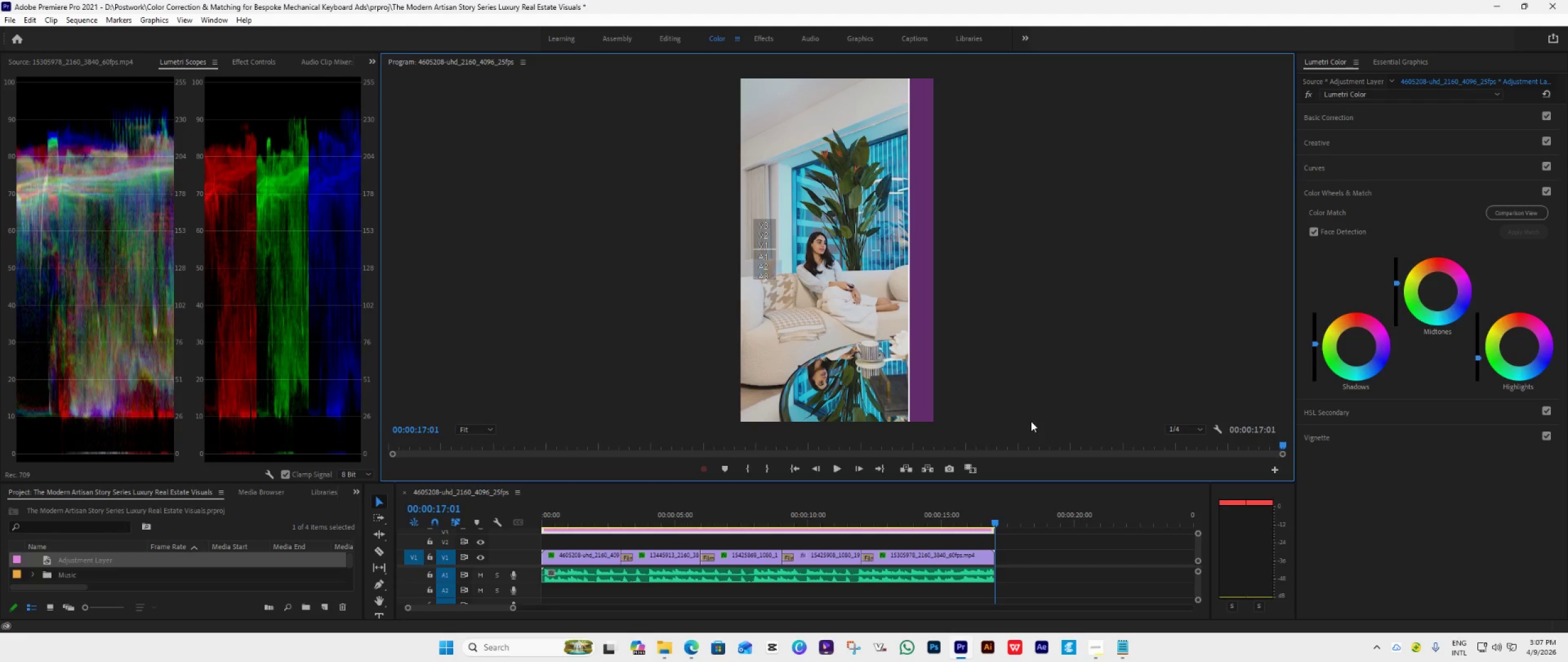 
wait(40.78)
 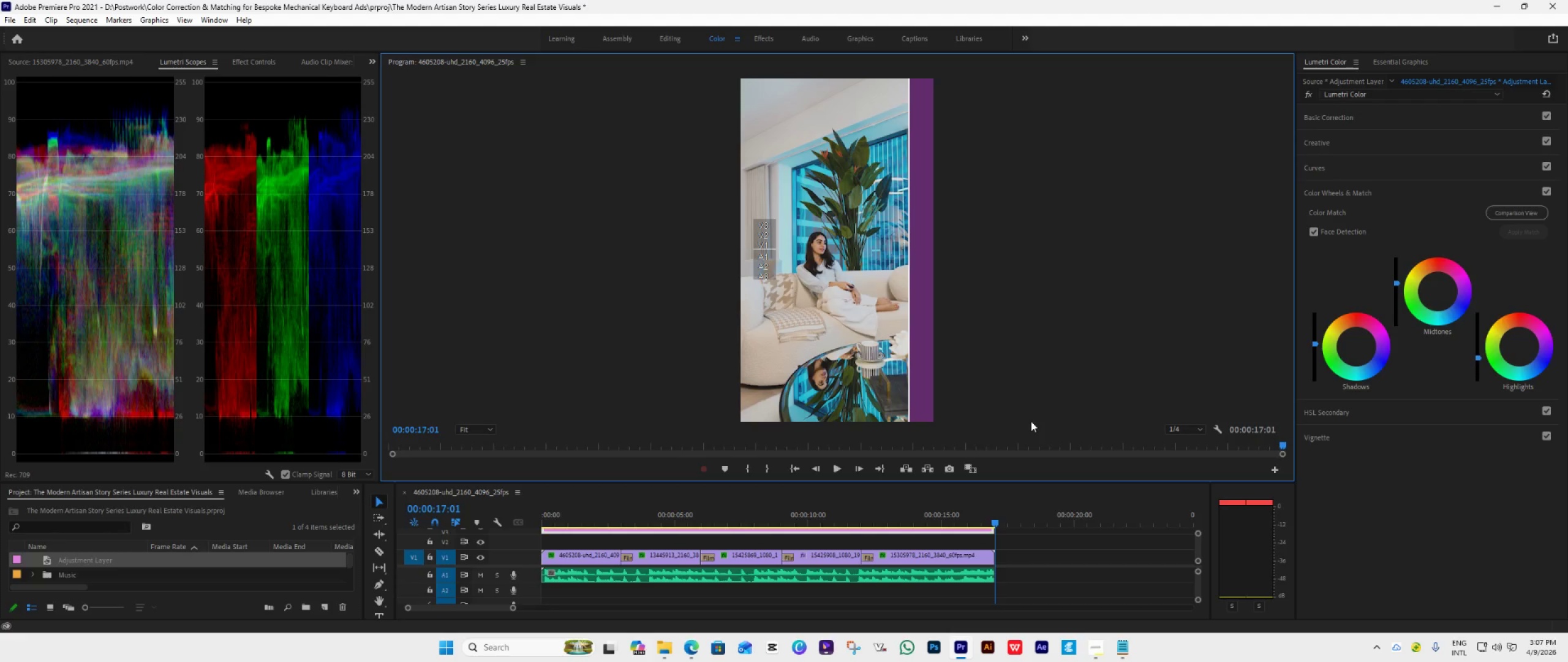 
left_click([797, 466])
 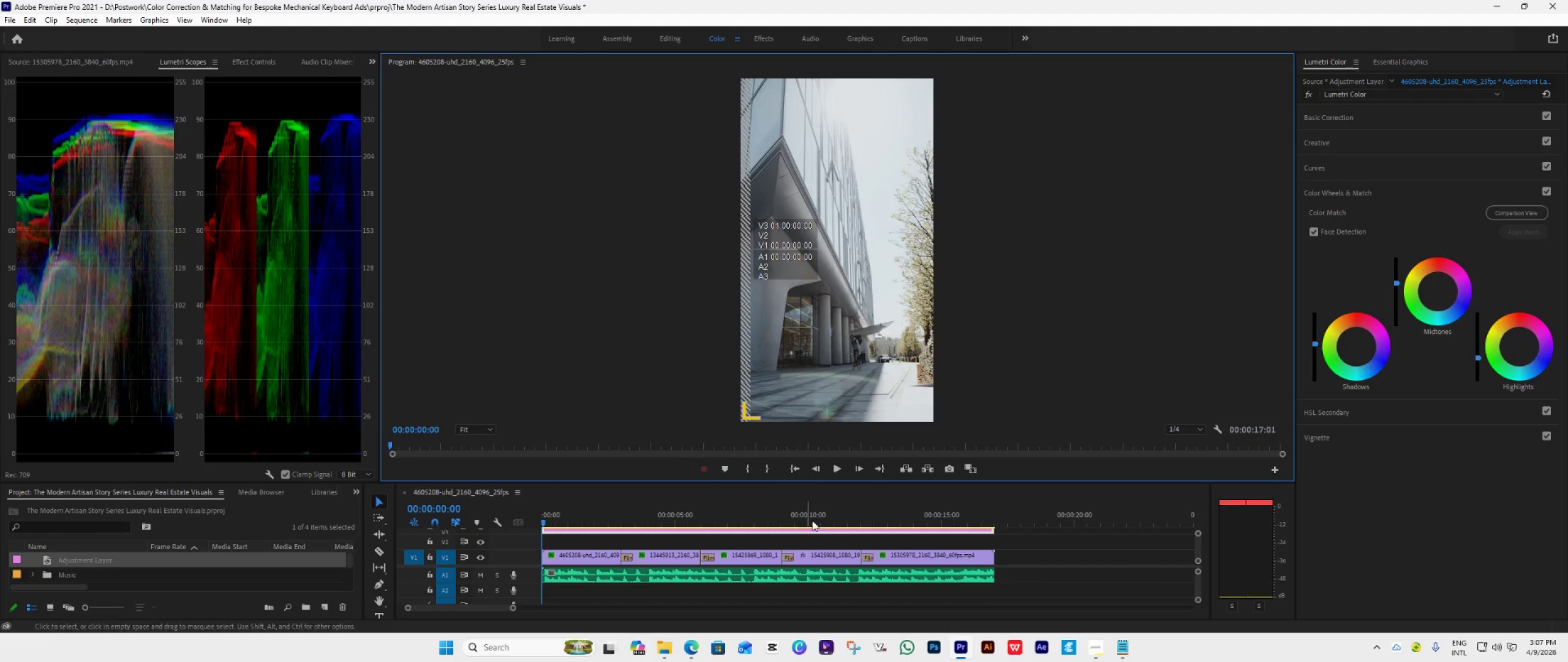 
left_click([840, 470])
 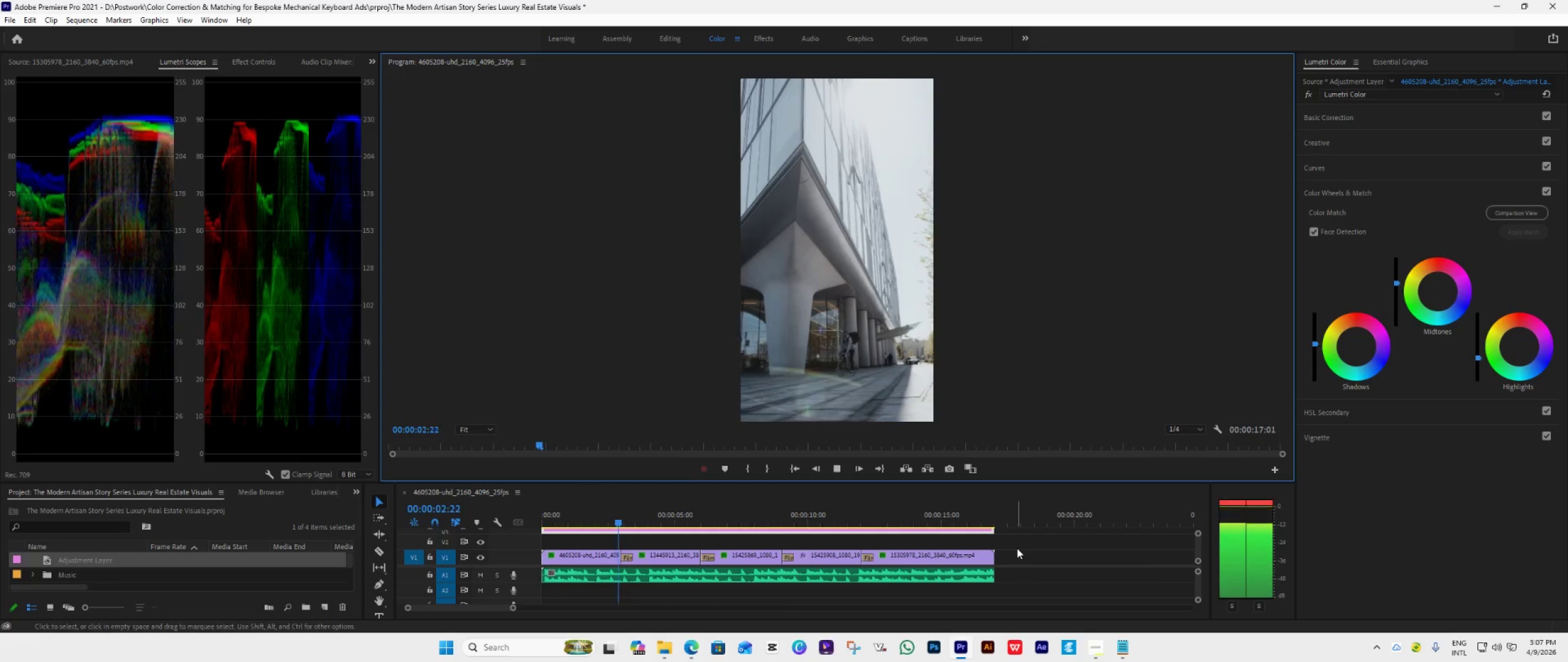 
wait(8.06)
 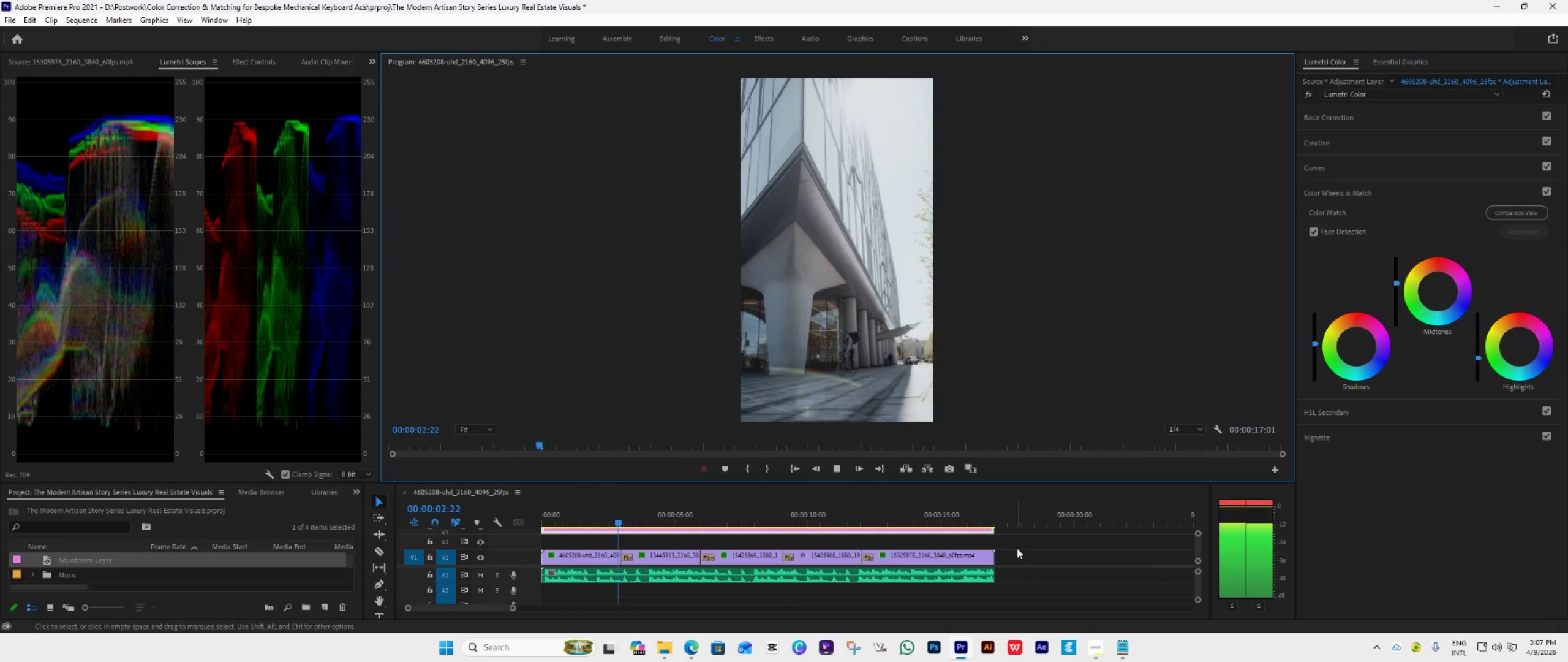 
key(Space)
 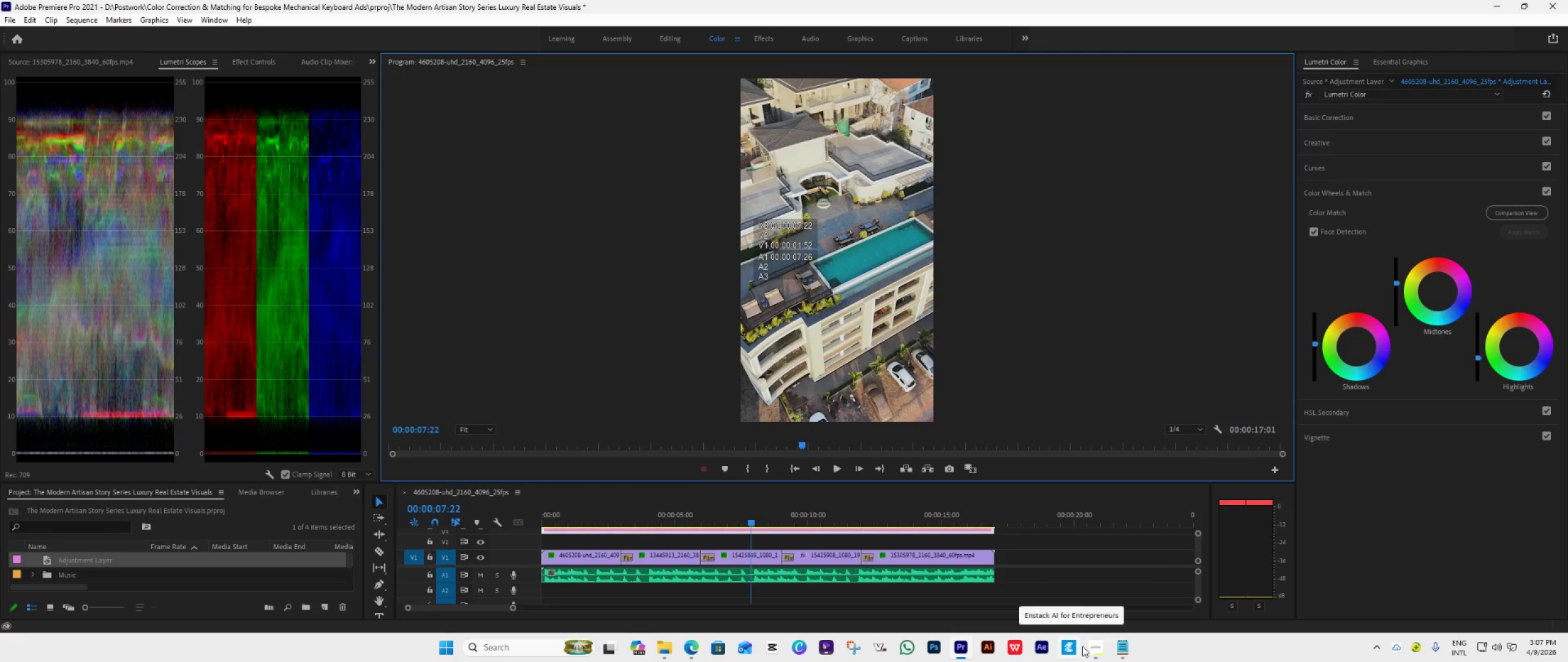 
left_click([1088, 646])